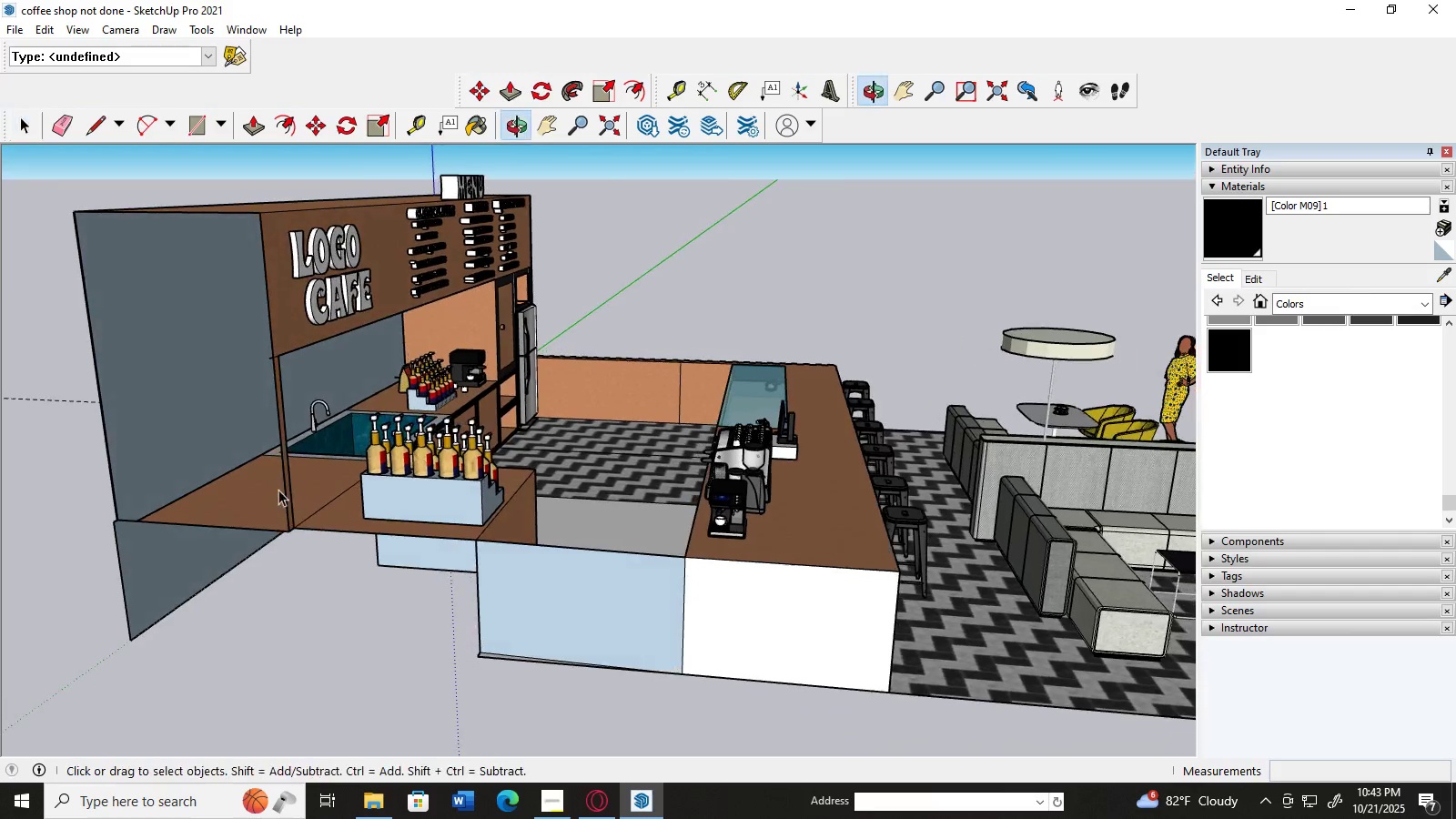 
scroll: coordinate [267, 369], scroll_direction: up, amount: 6.0
 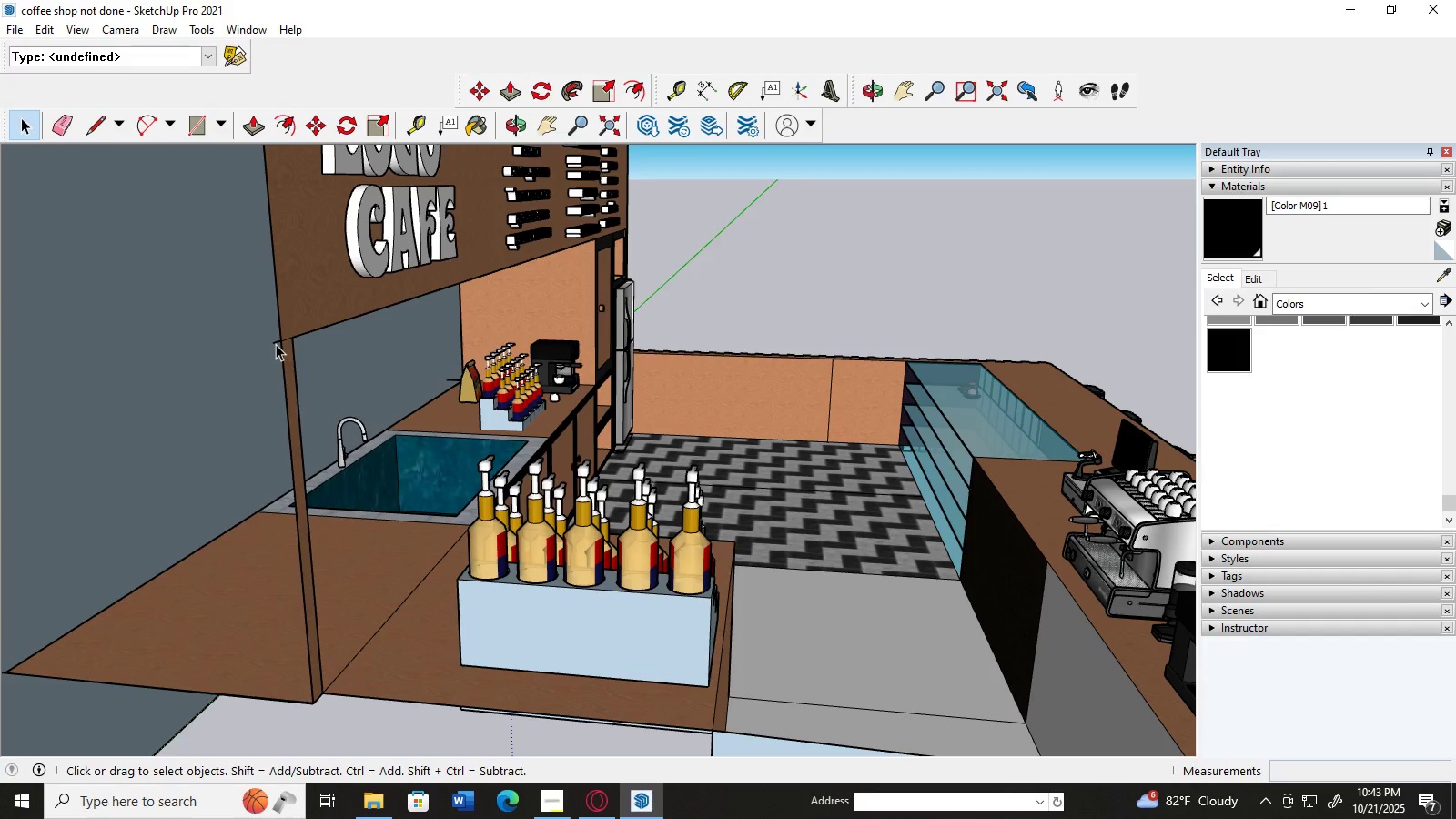 
left_click([276, 344])
 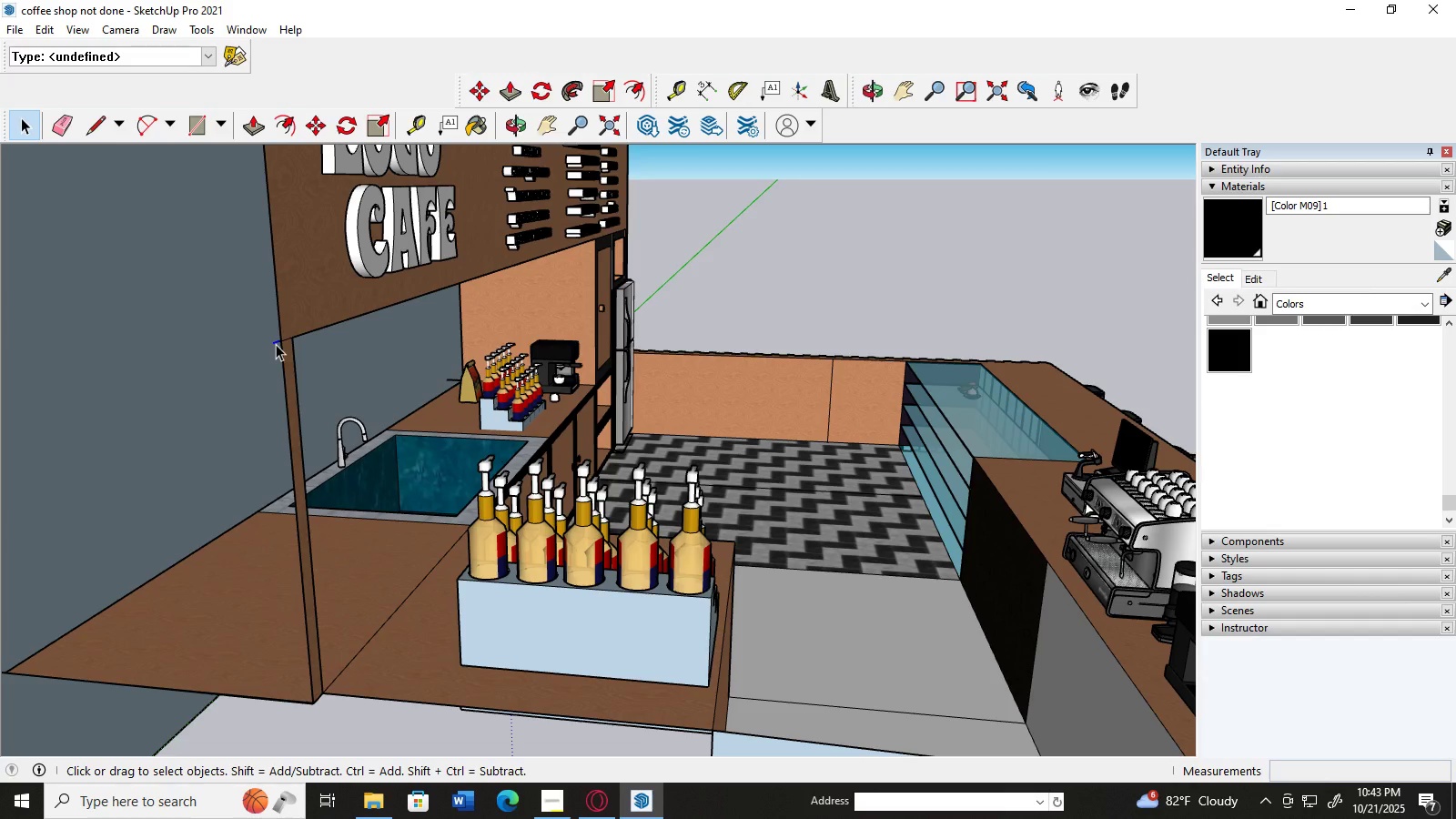 
key(Delete)
 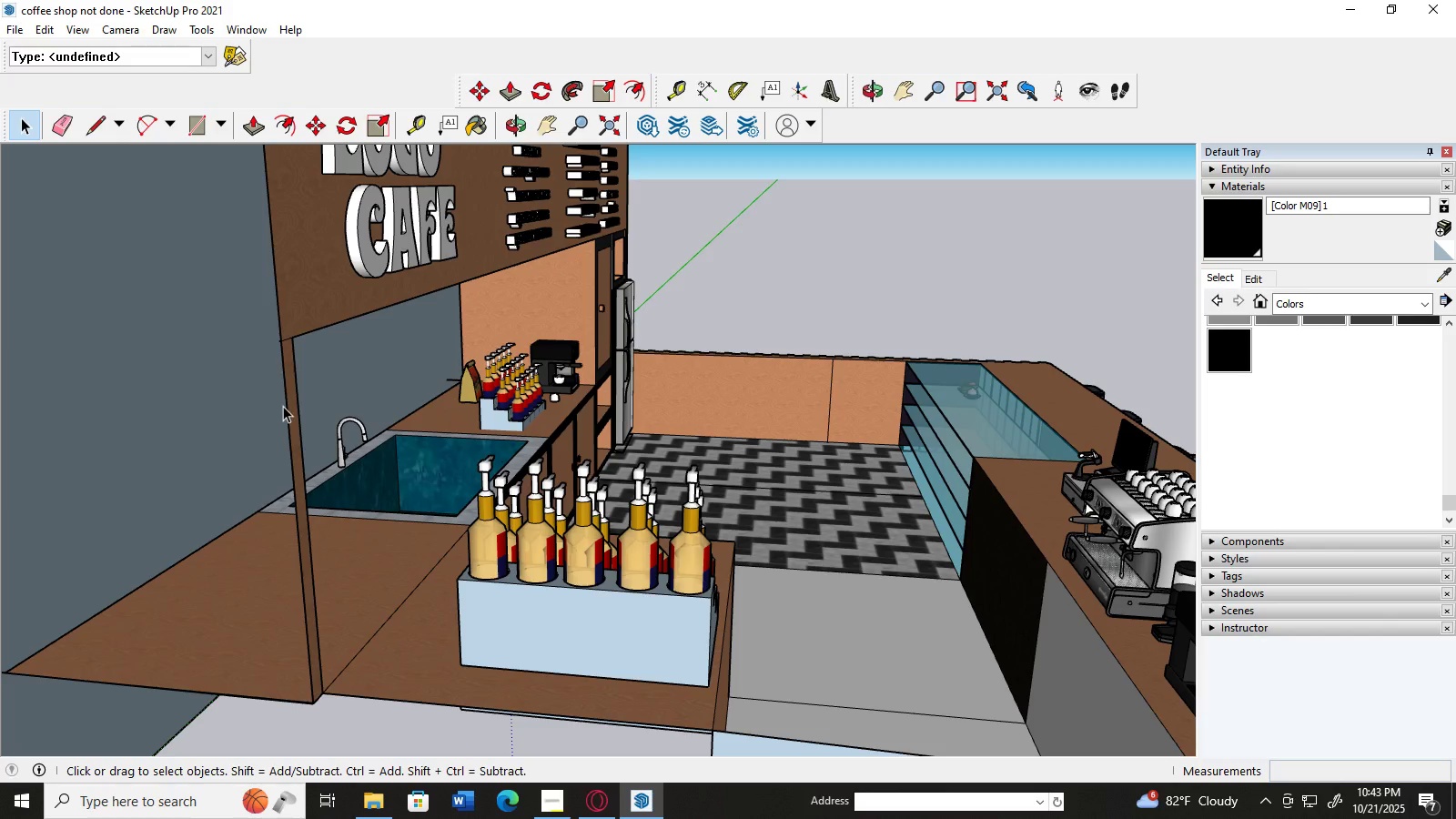 
scroll: coordinate [355, 402], scroll_direction: down, amount: 6.0
 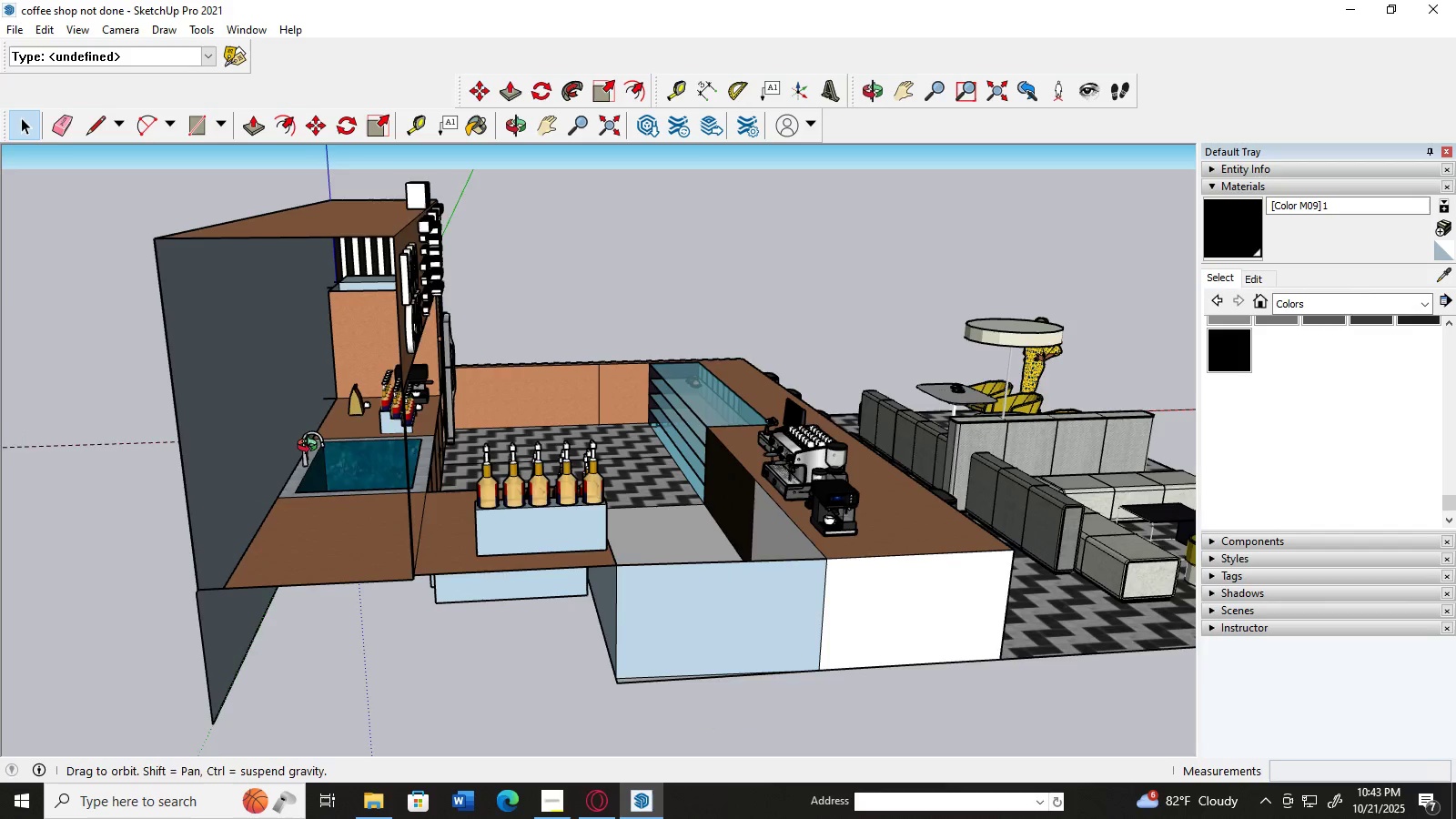 
scroll: coordinate [640, 603], scroll_direction: up, amount: 8.0
 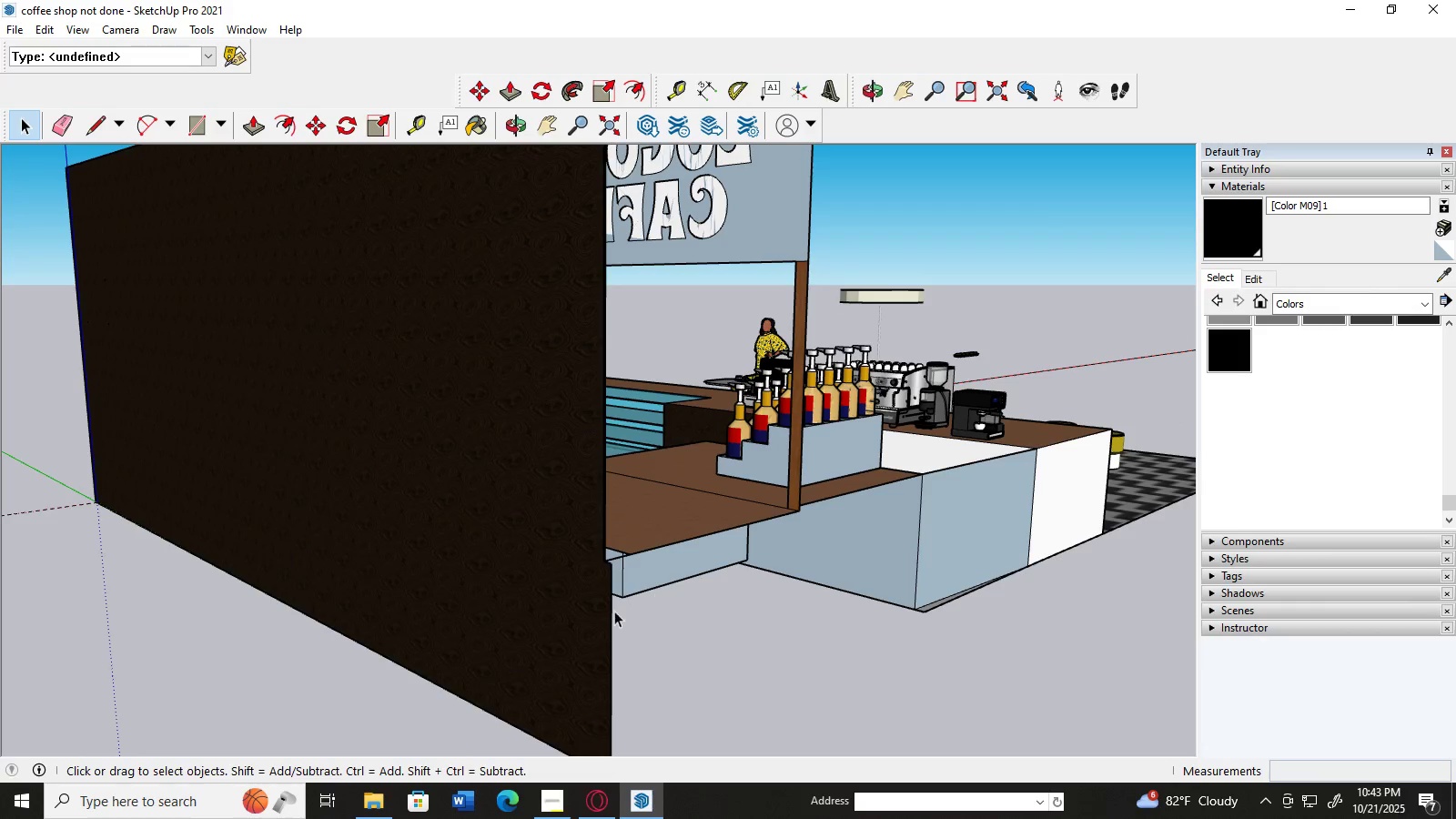 
left_click([612, 620])
 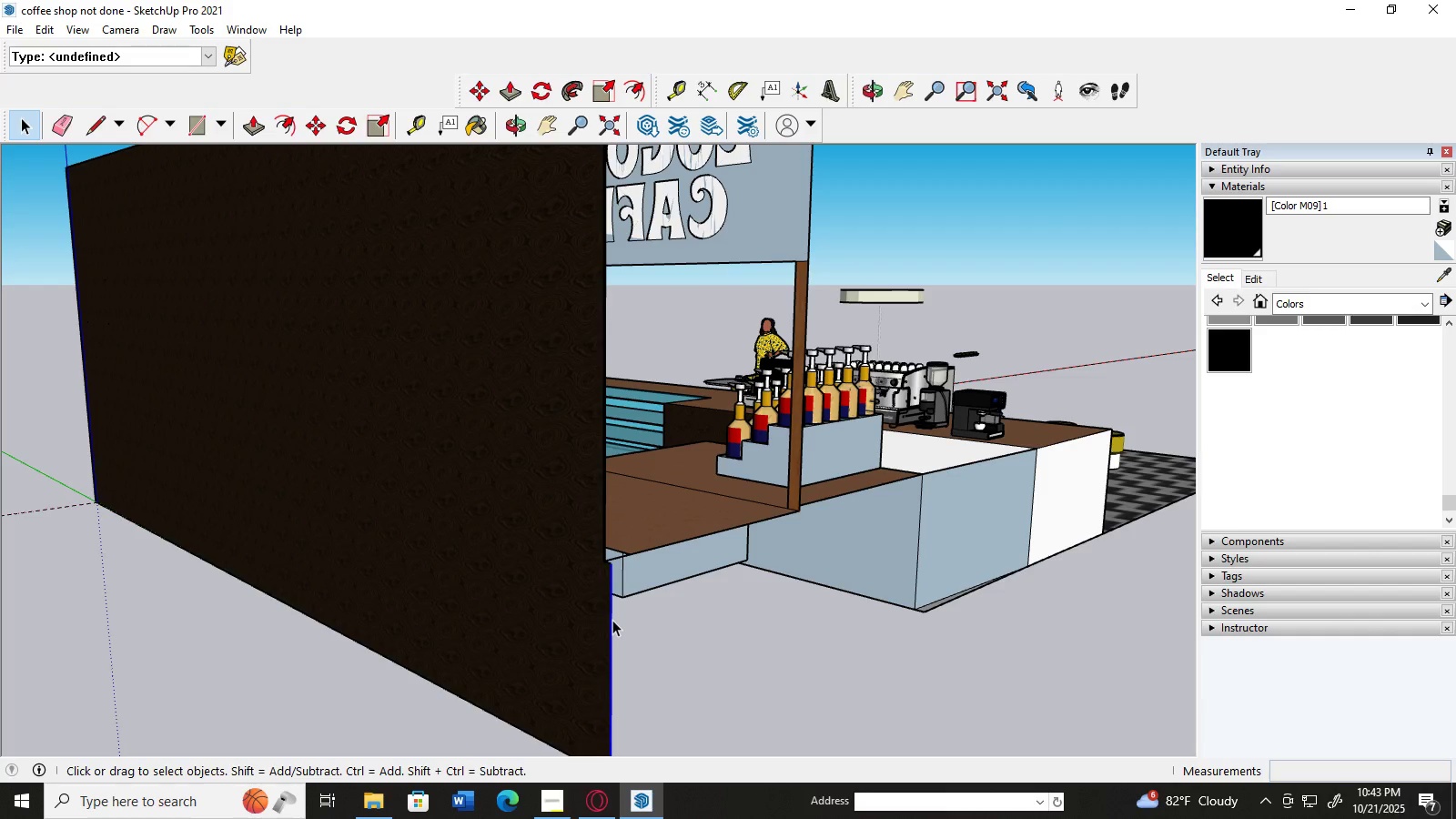 
key(Delete)
 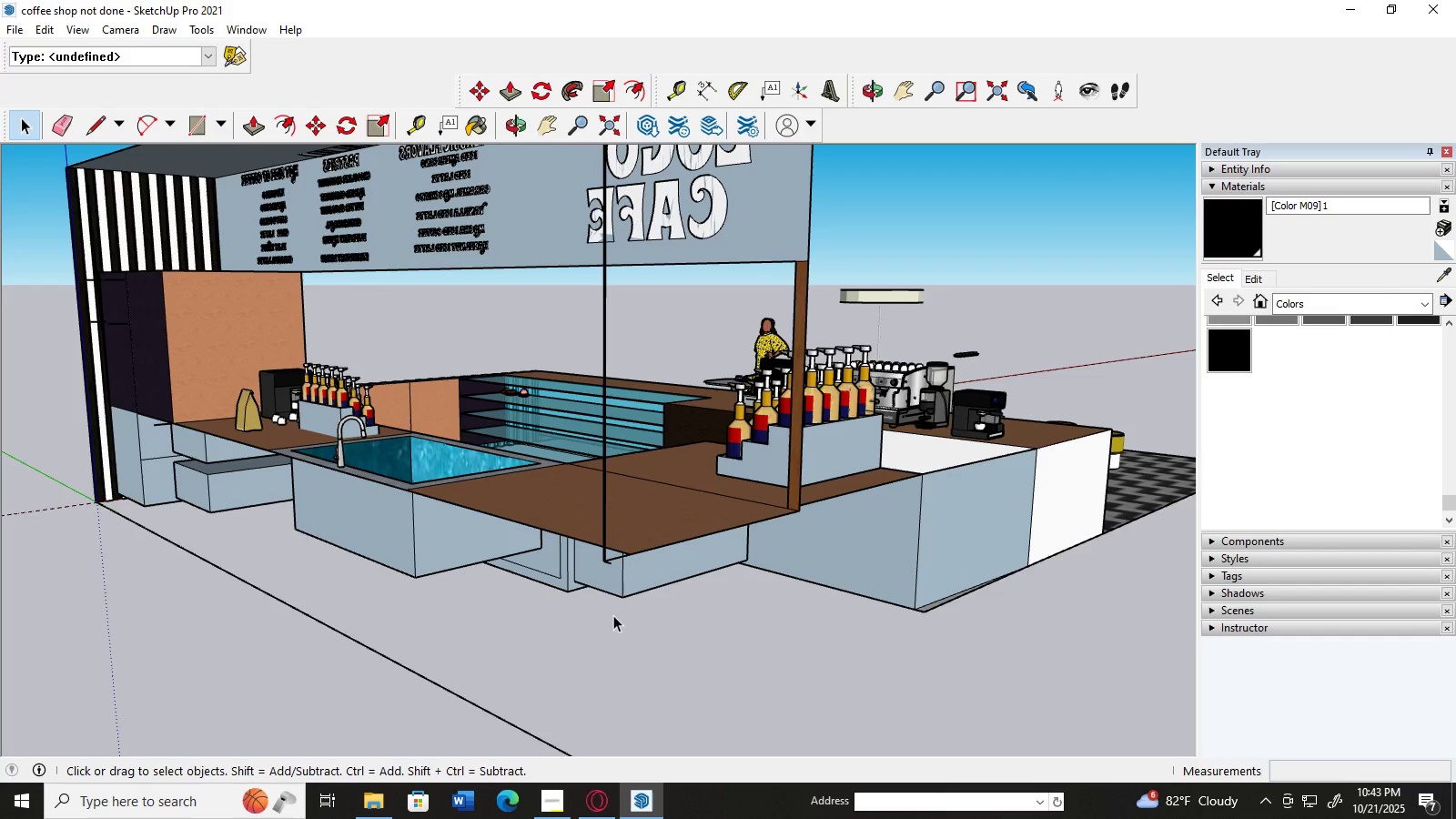 
key(Control+Z)
 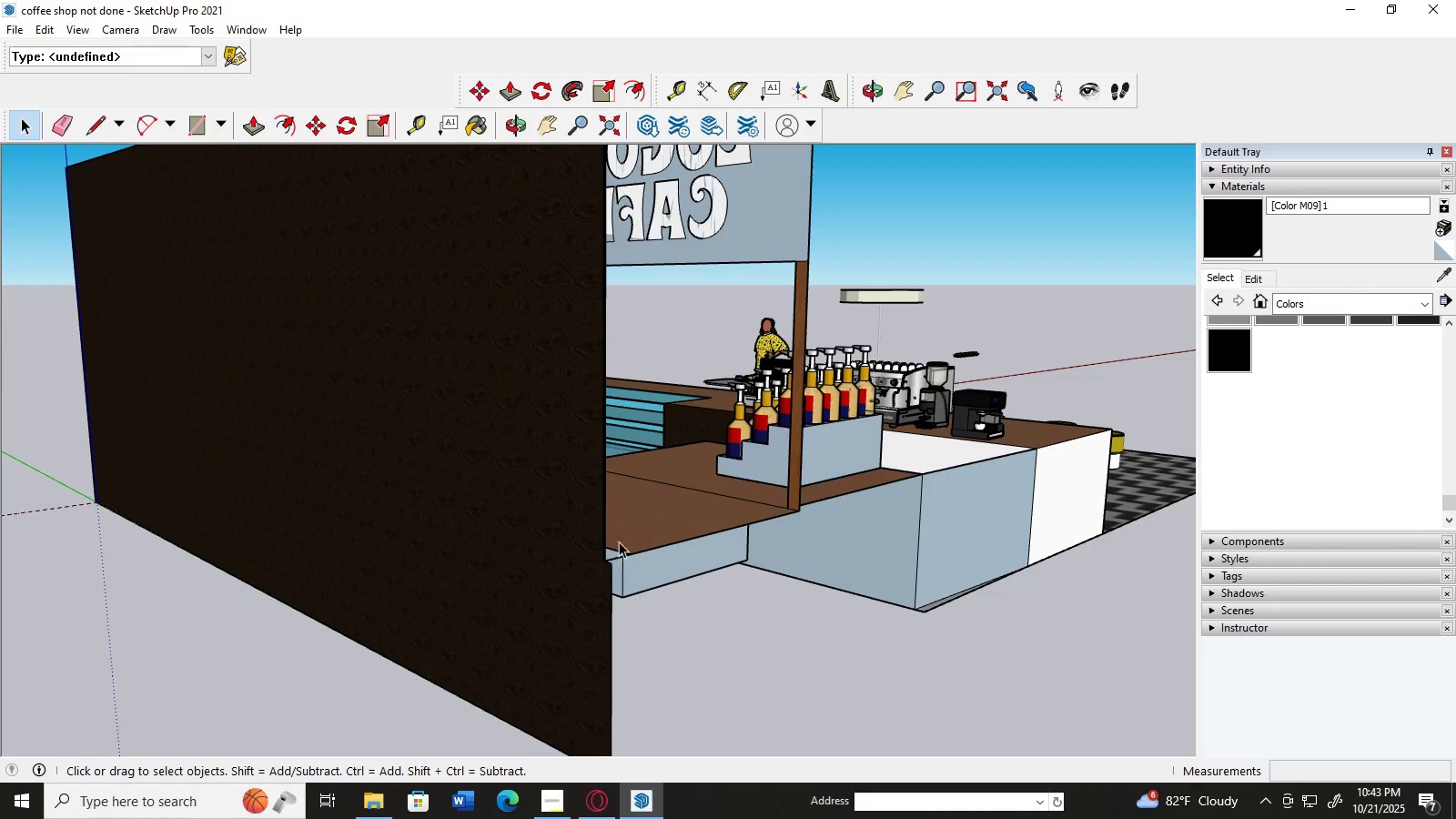 
scroll: coordinate [372, 564], scroll_direction: up, amount: 17.0
 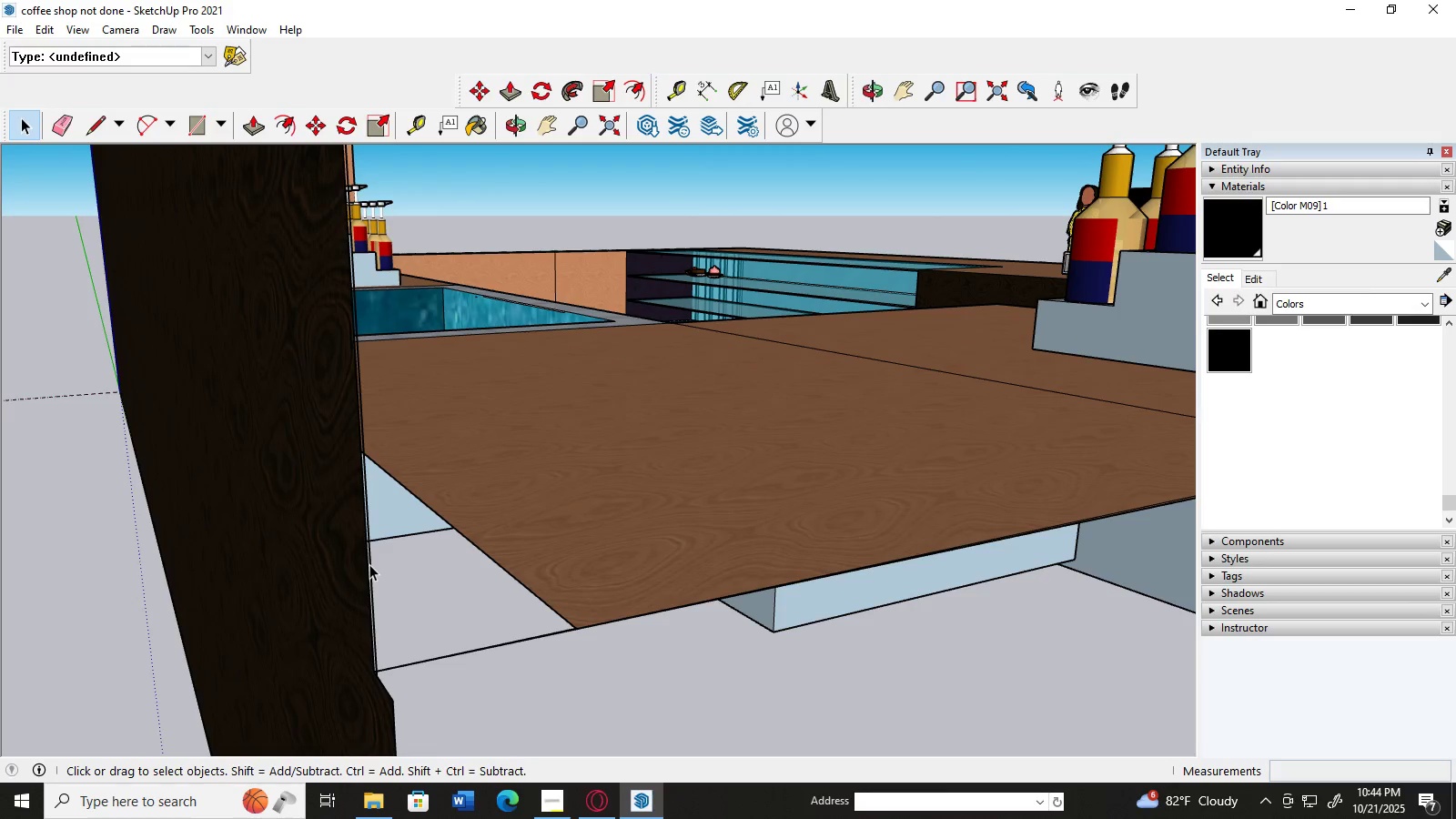 
left_click([369, 564])
 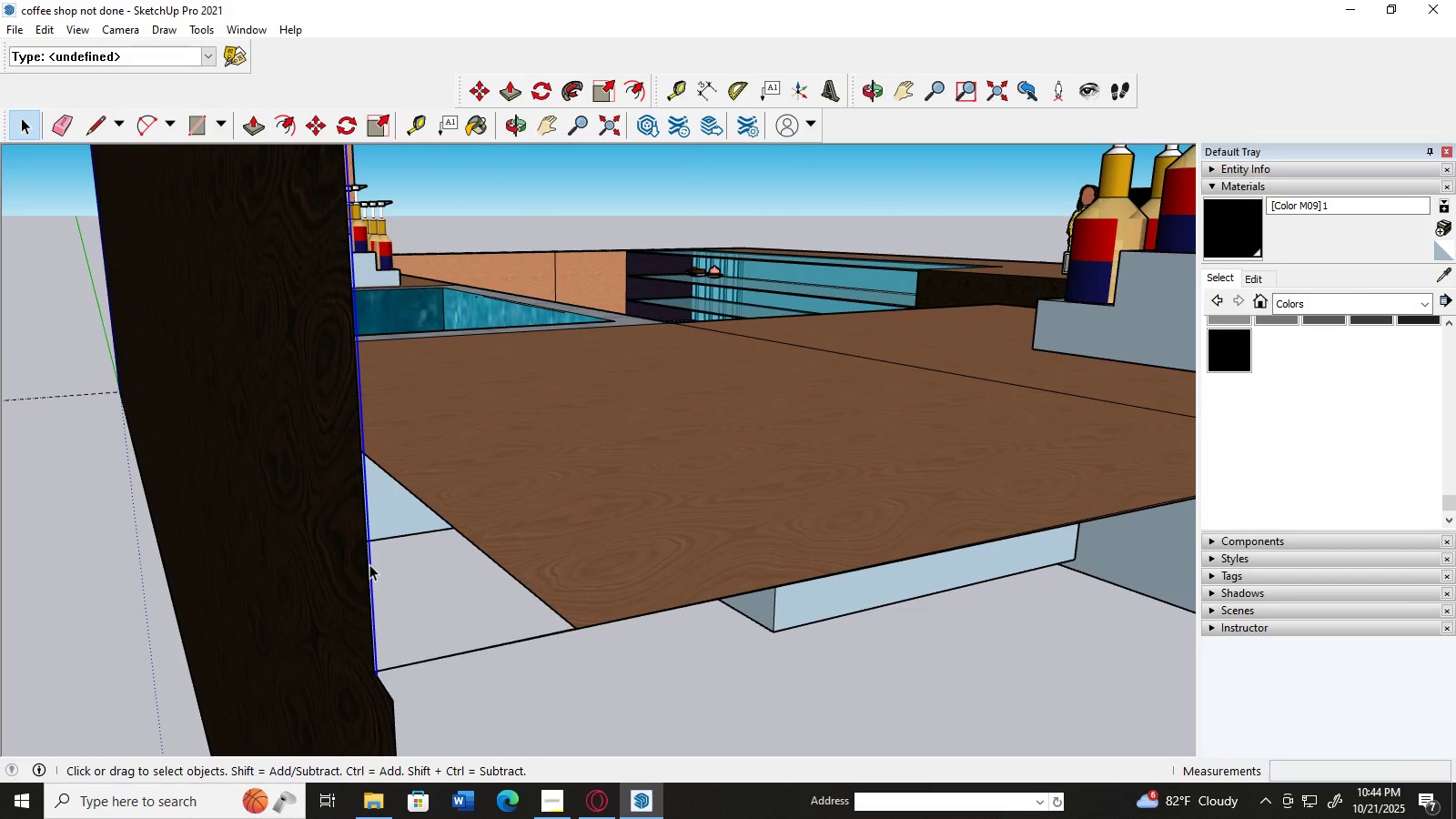 
key(Delete)
 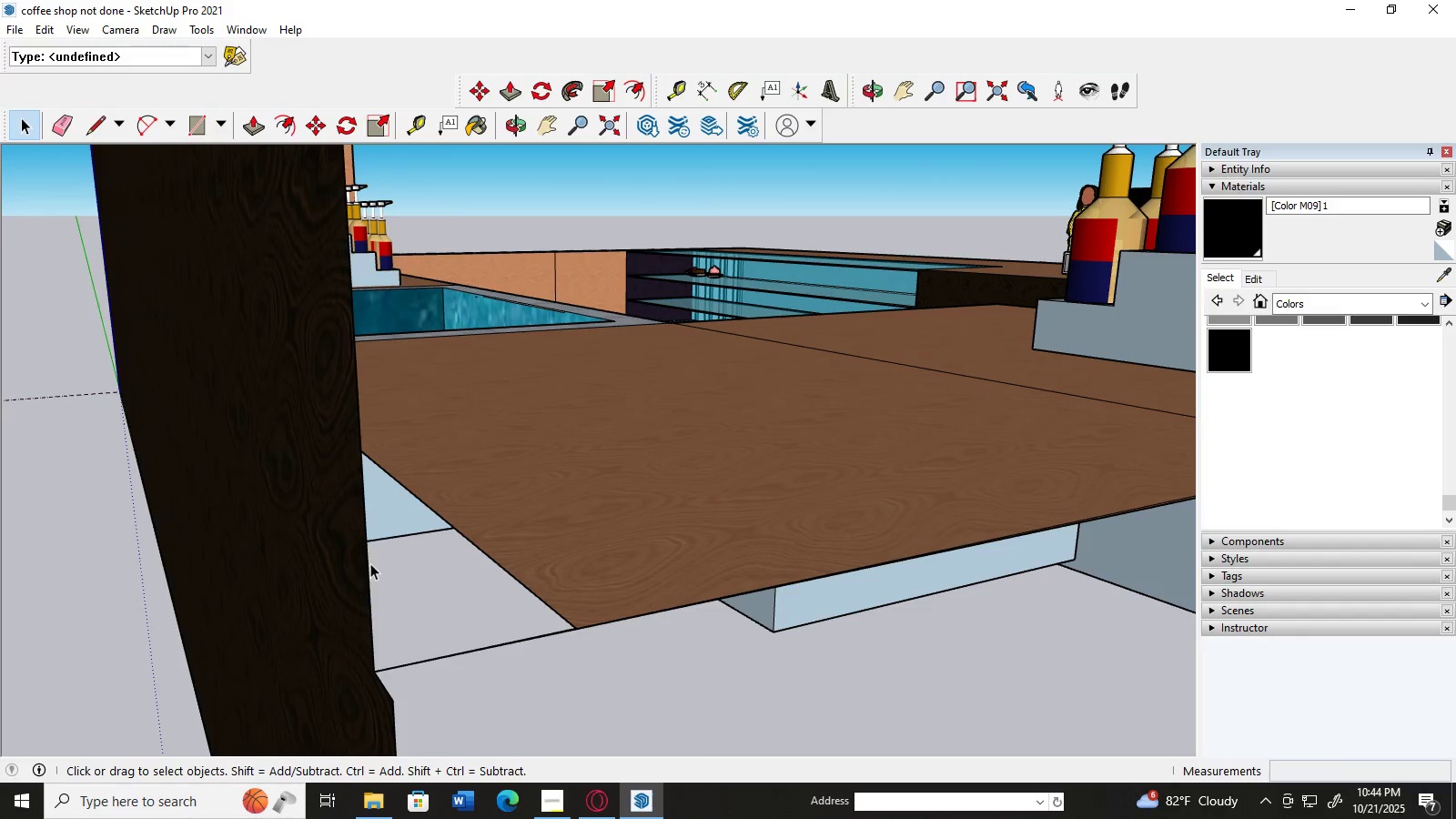 
scroll: coordinate [415, 533], scroll_direction: down, amount: 31.0
 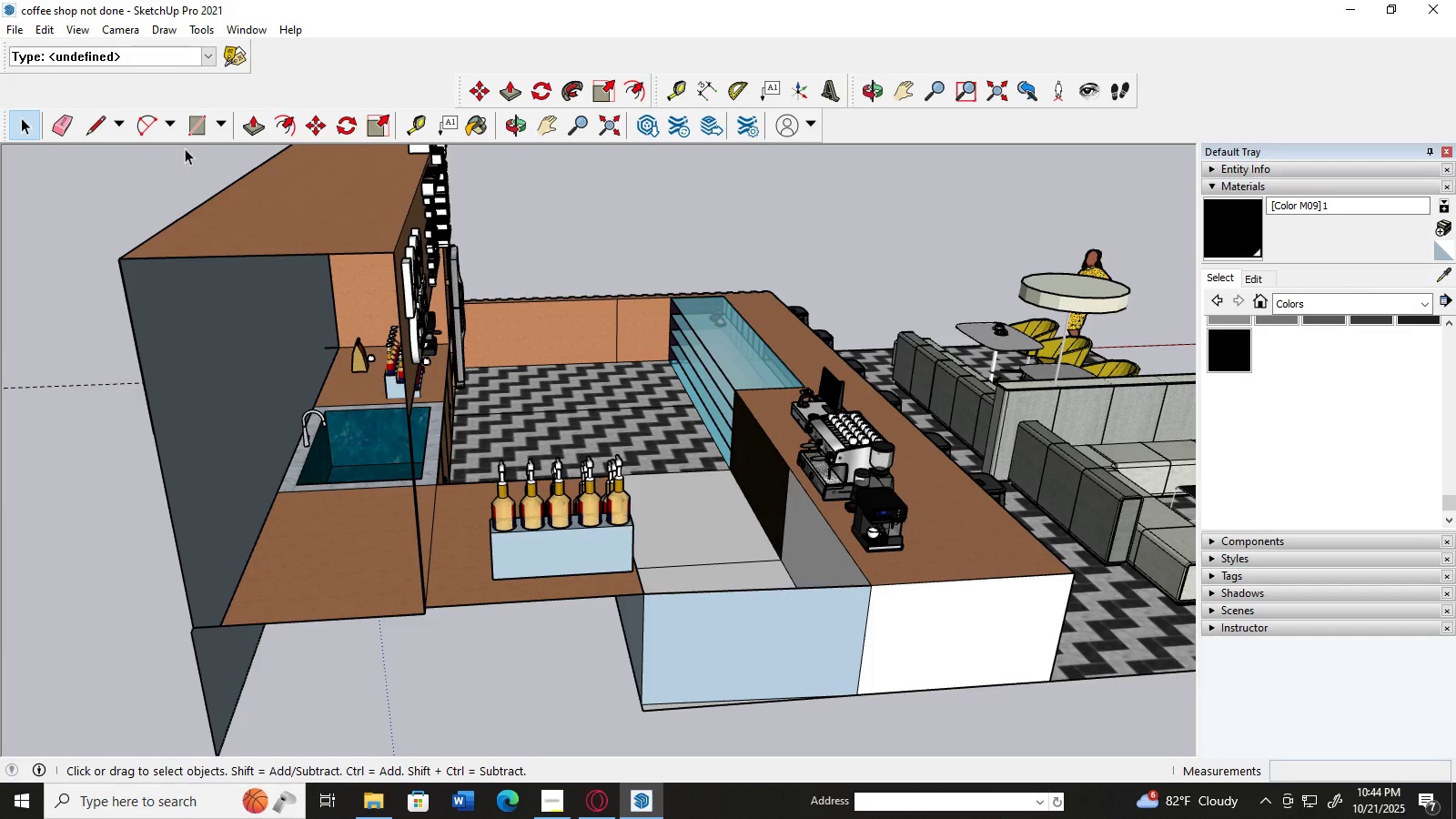 
left_click([192, 126])
 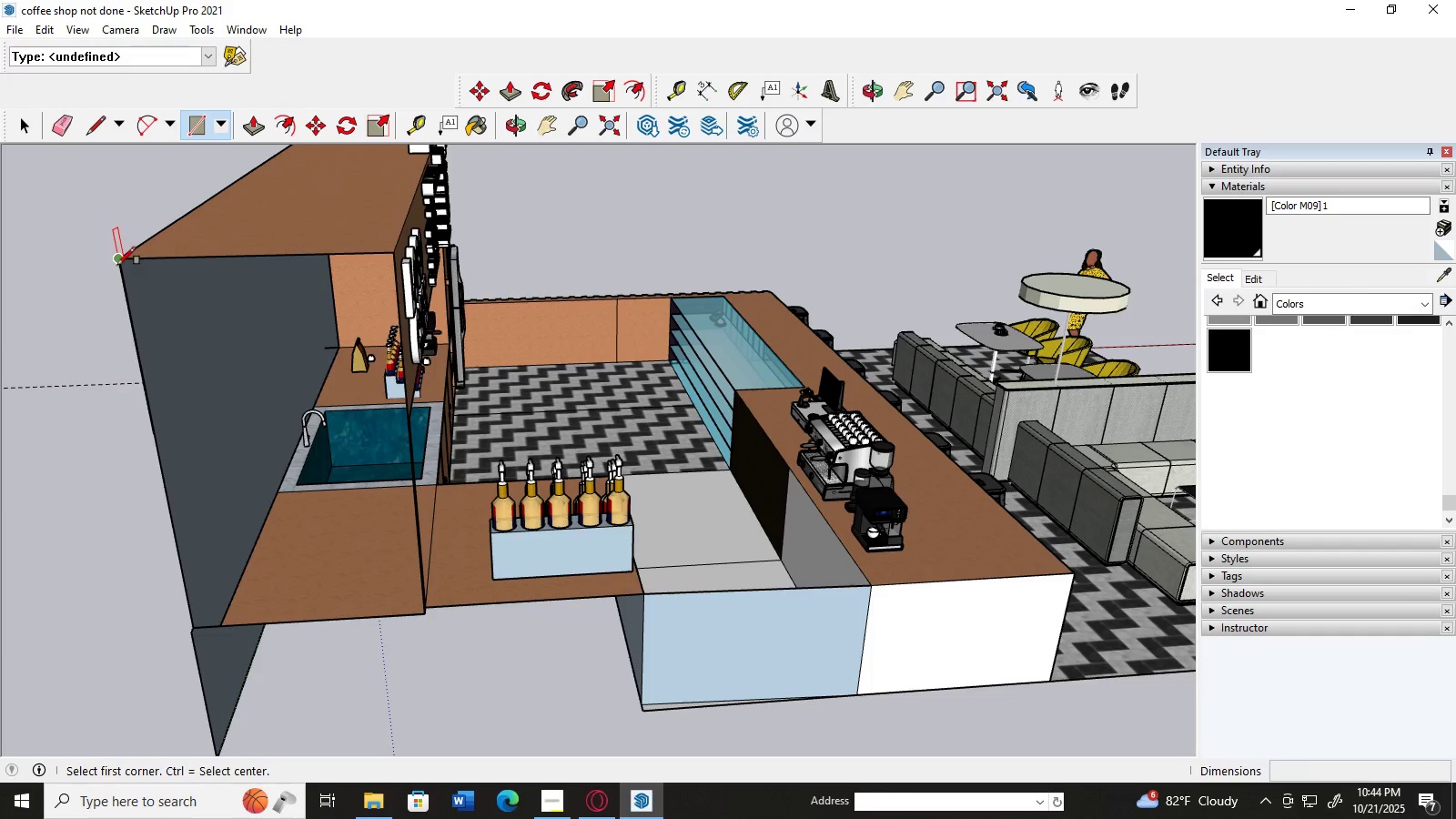 
left_click([117, 265])
 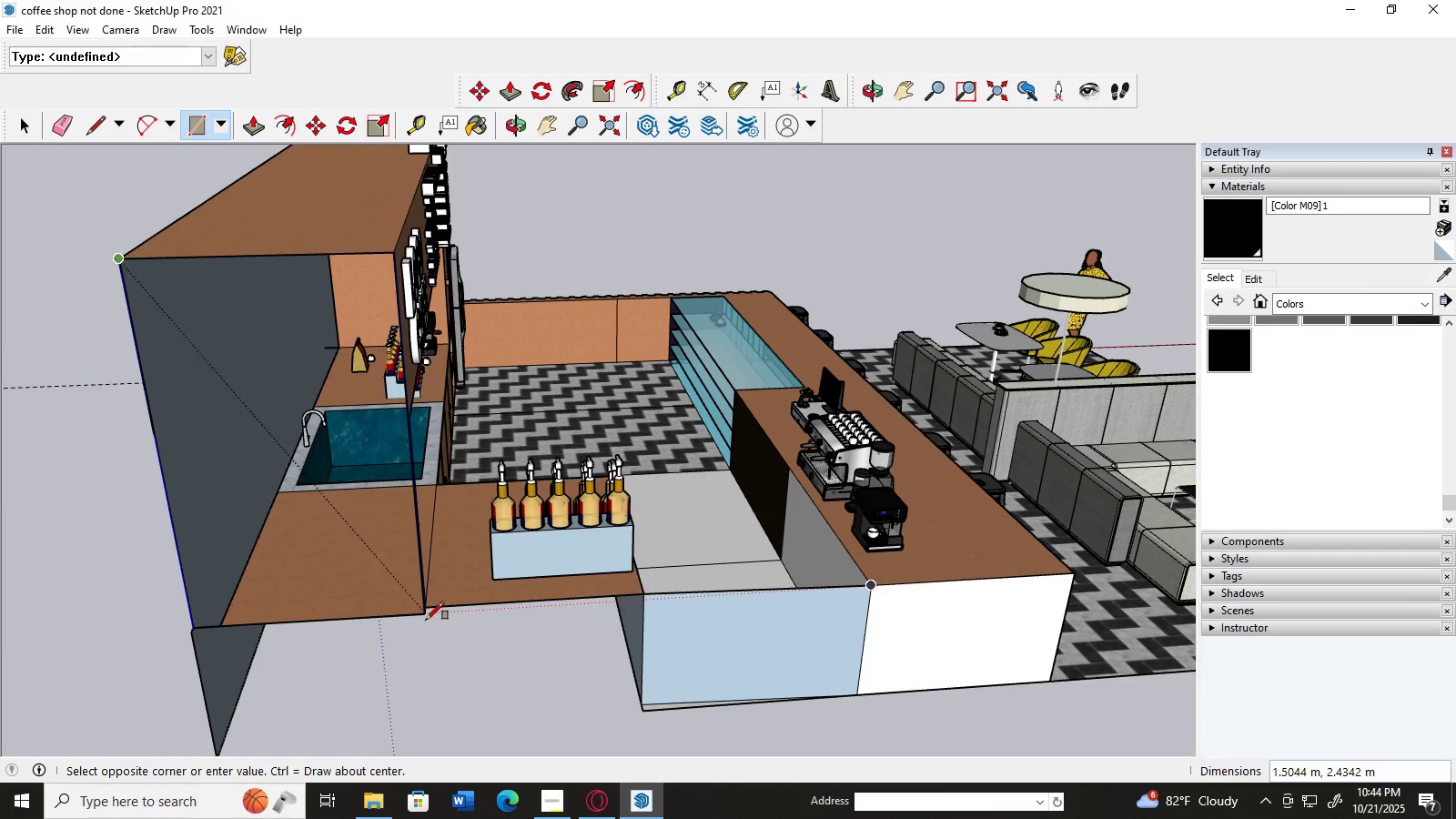 
left_click([426, 618])
 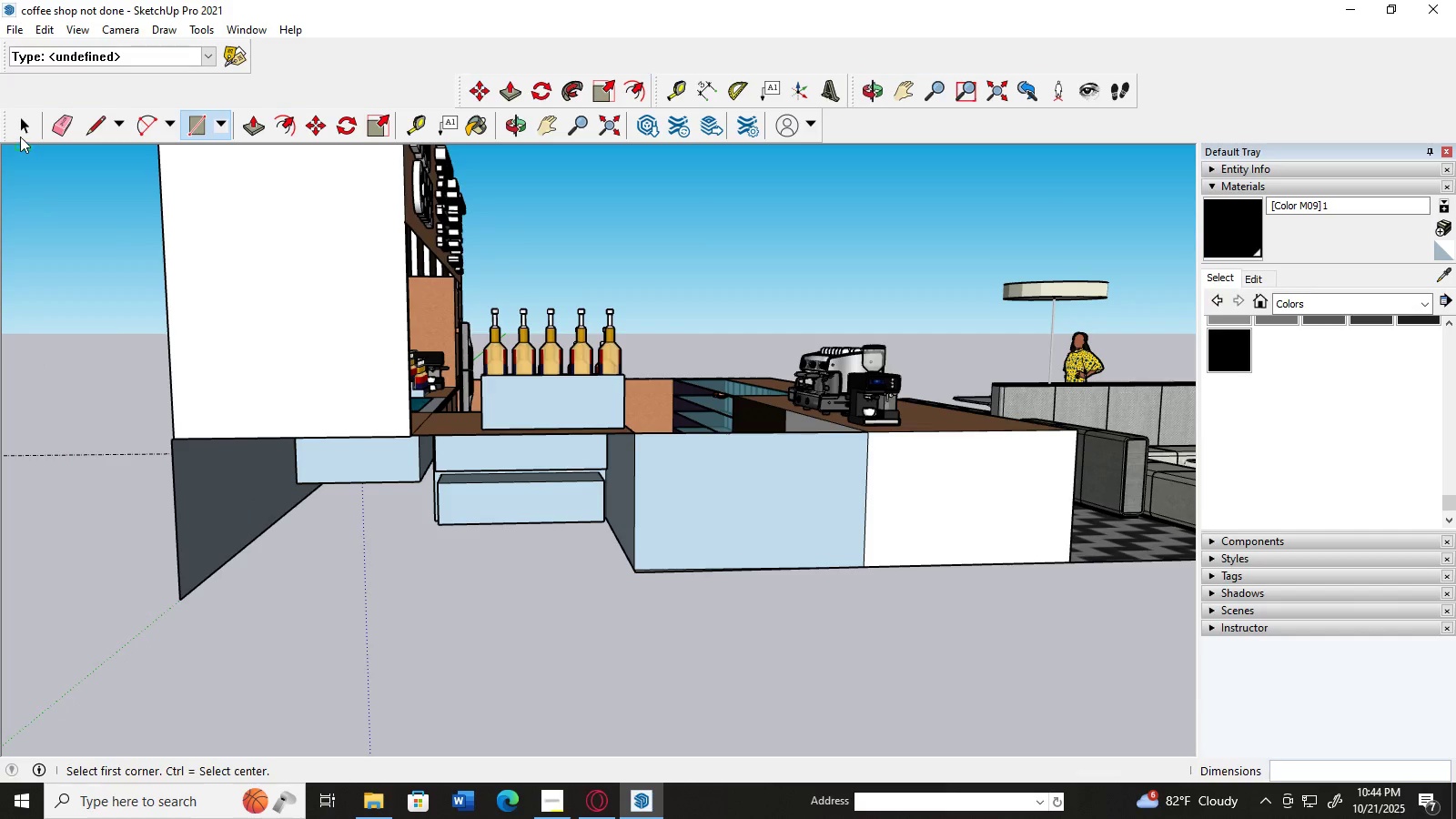 
left_click([172, 468])
 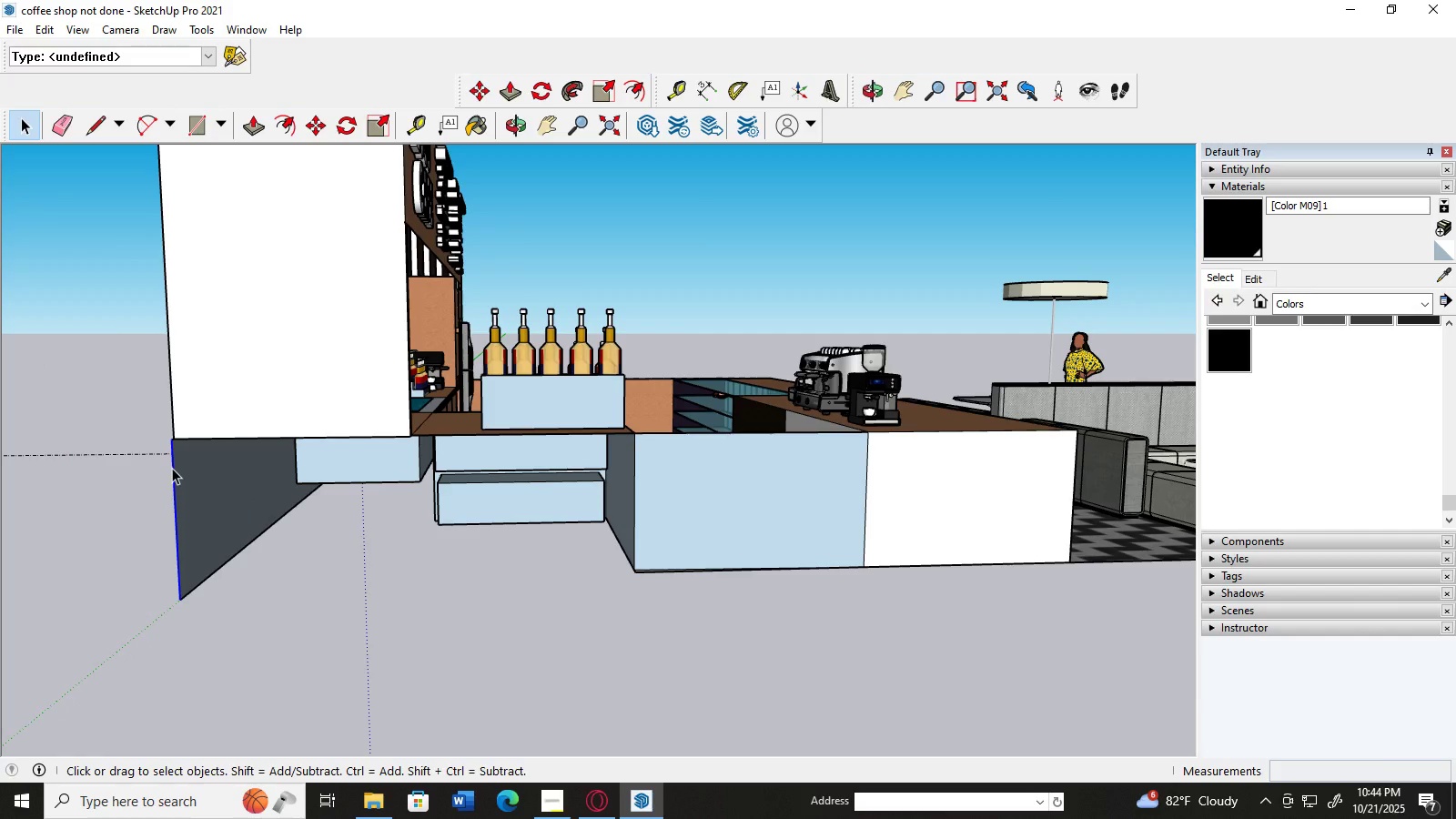 
key(Delete)
 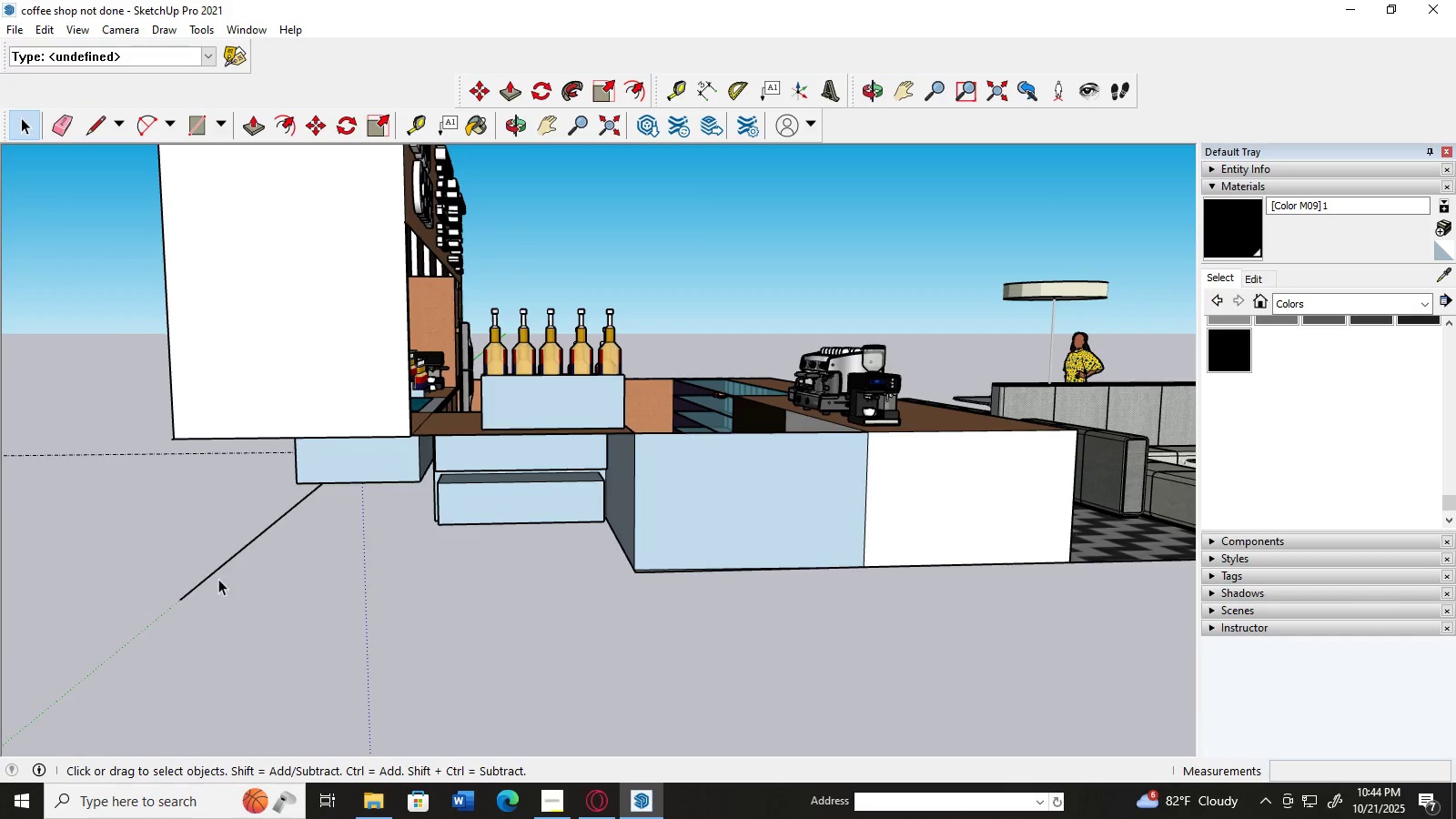 
left_click([211, 574])
 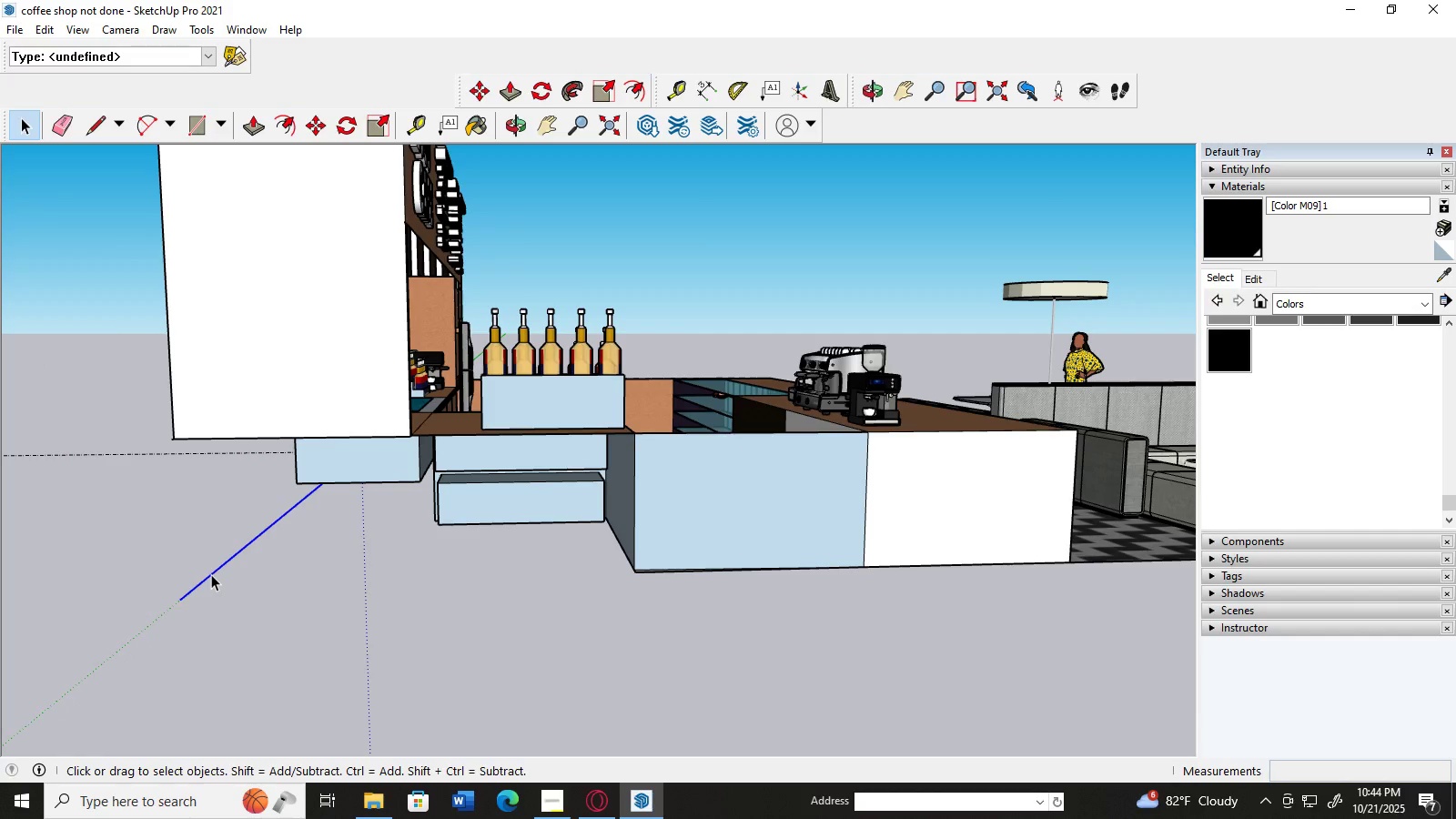 
key(Delete)
 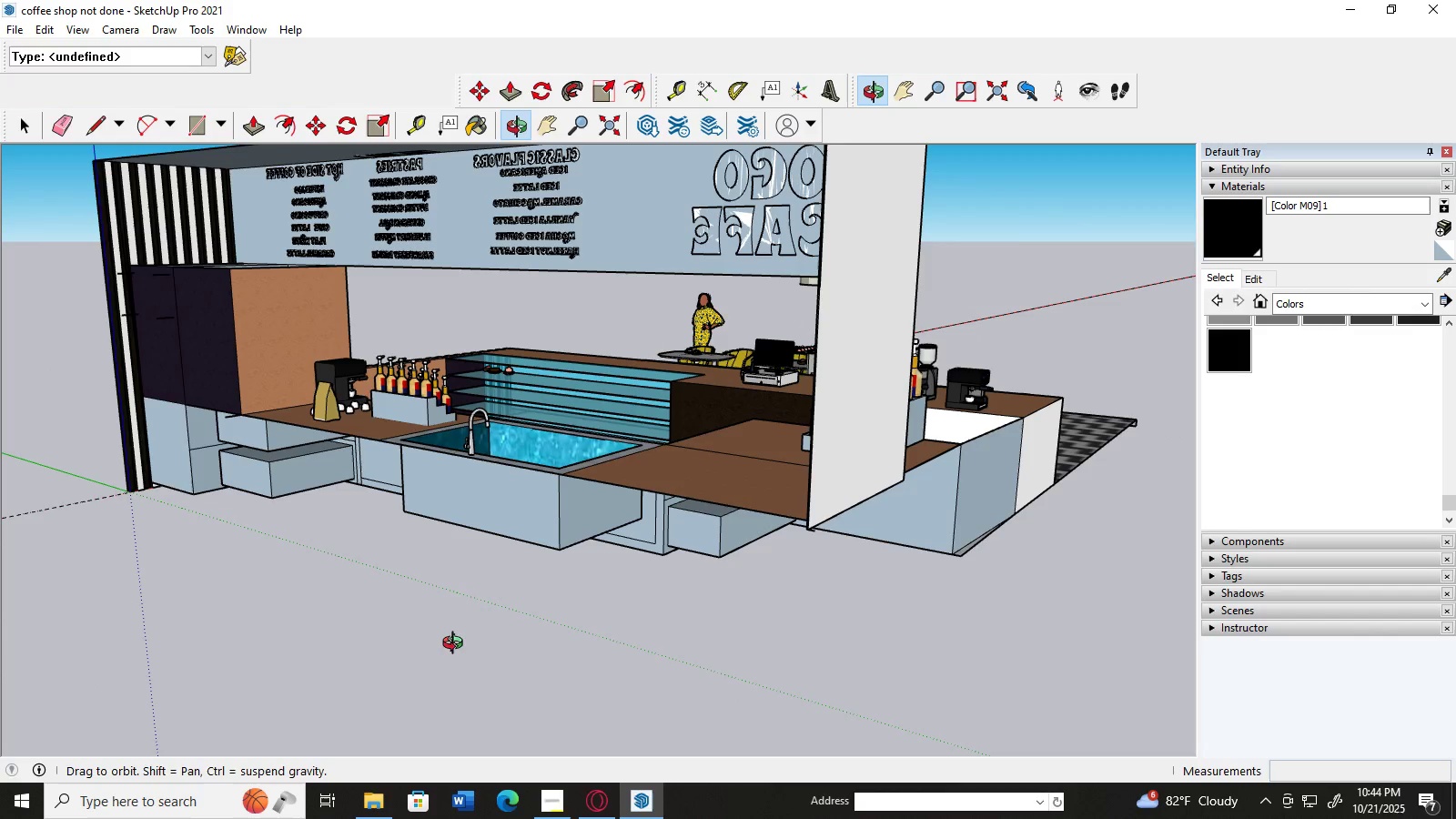 
scroll: coordinate [458, 643], scroll_direction: down, amount: 2.0
 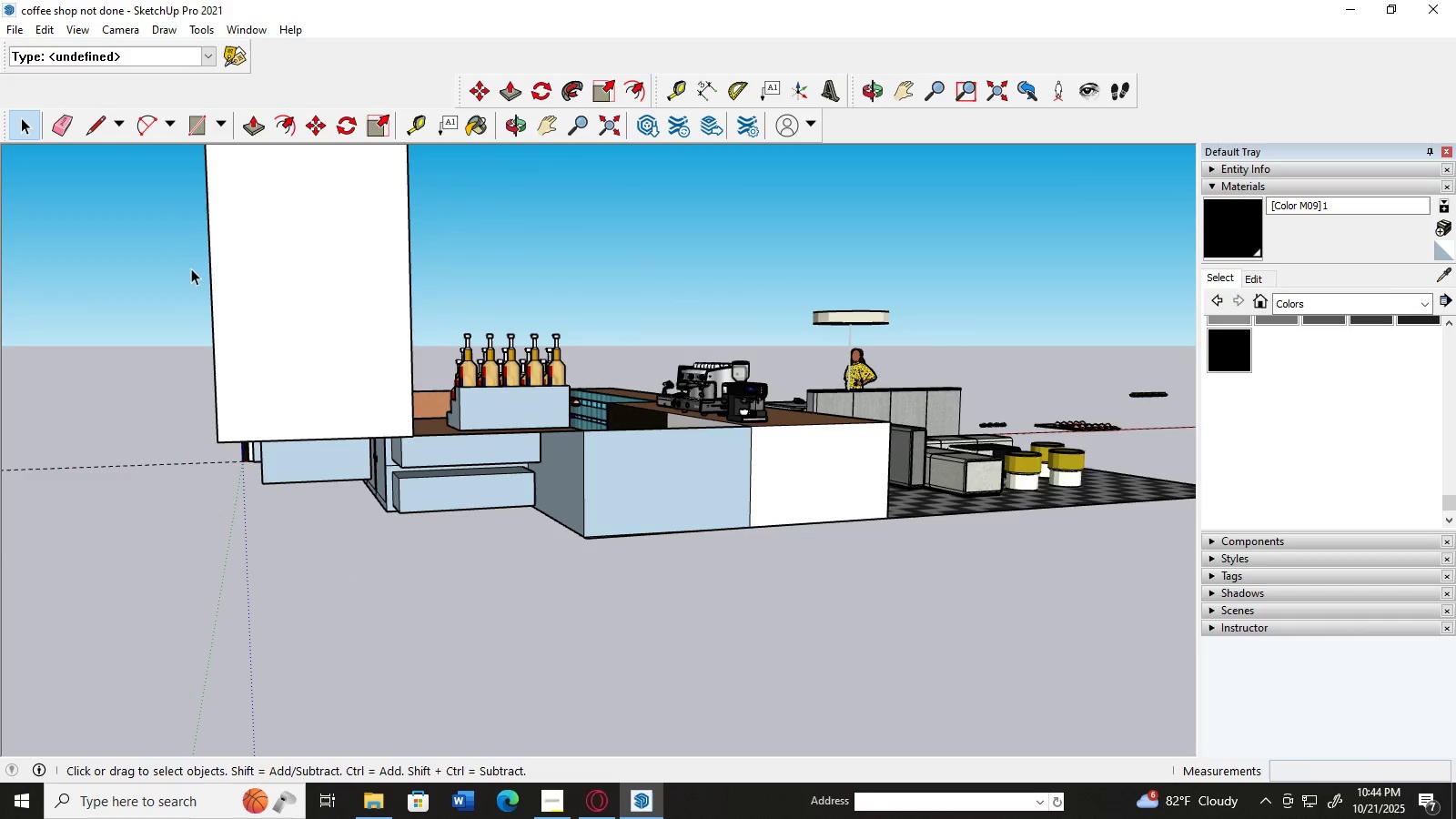 
left_click([195, 124])
 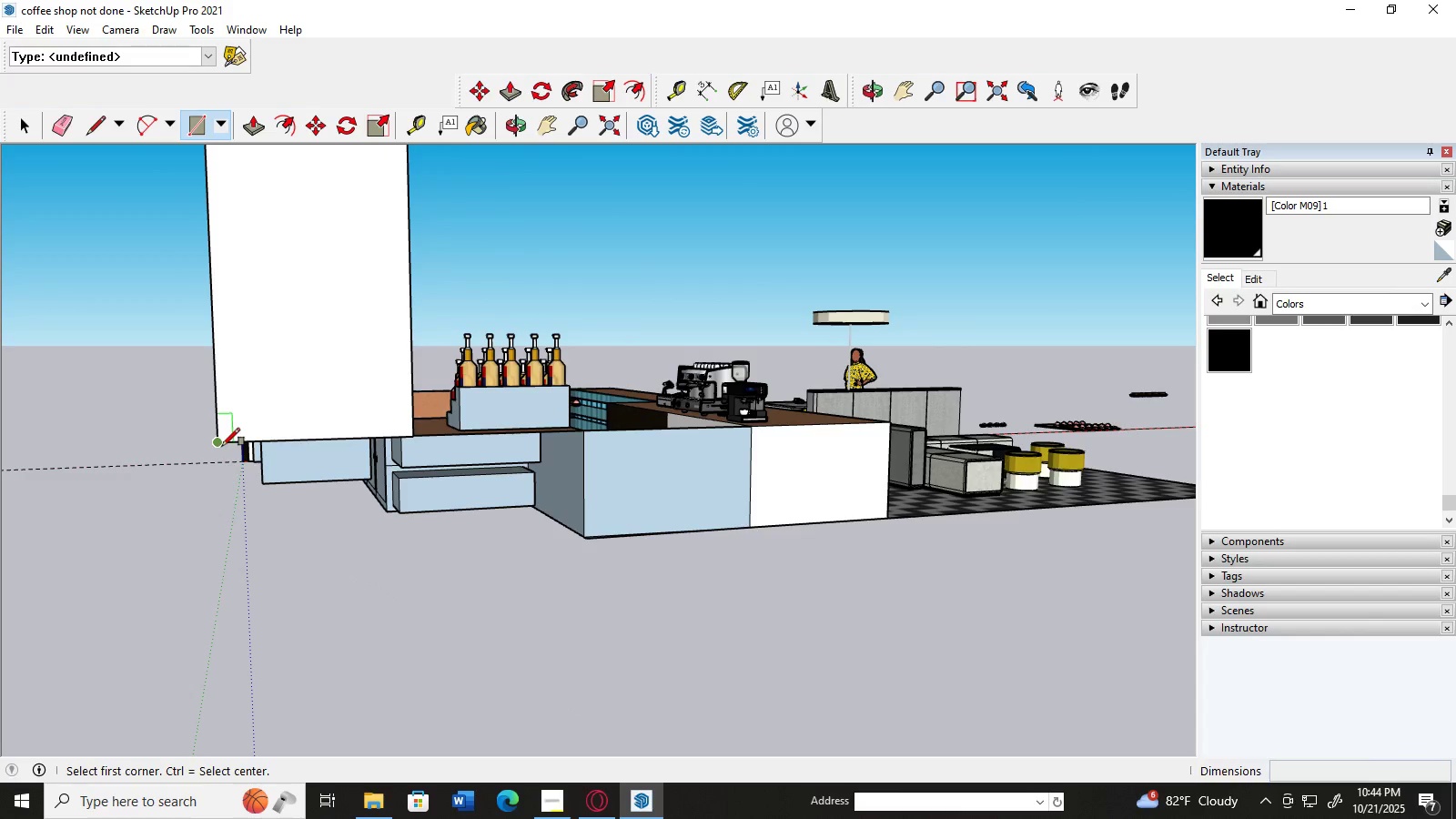 
left_click([222, 446])
 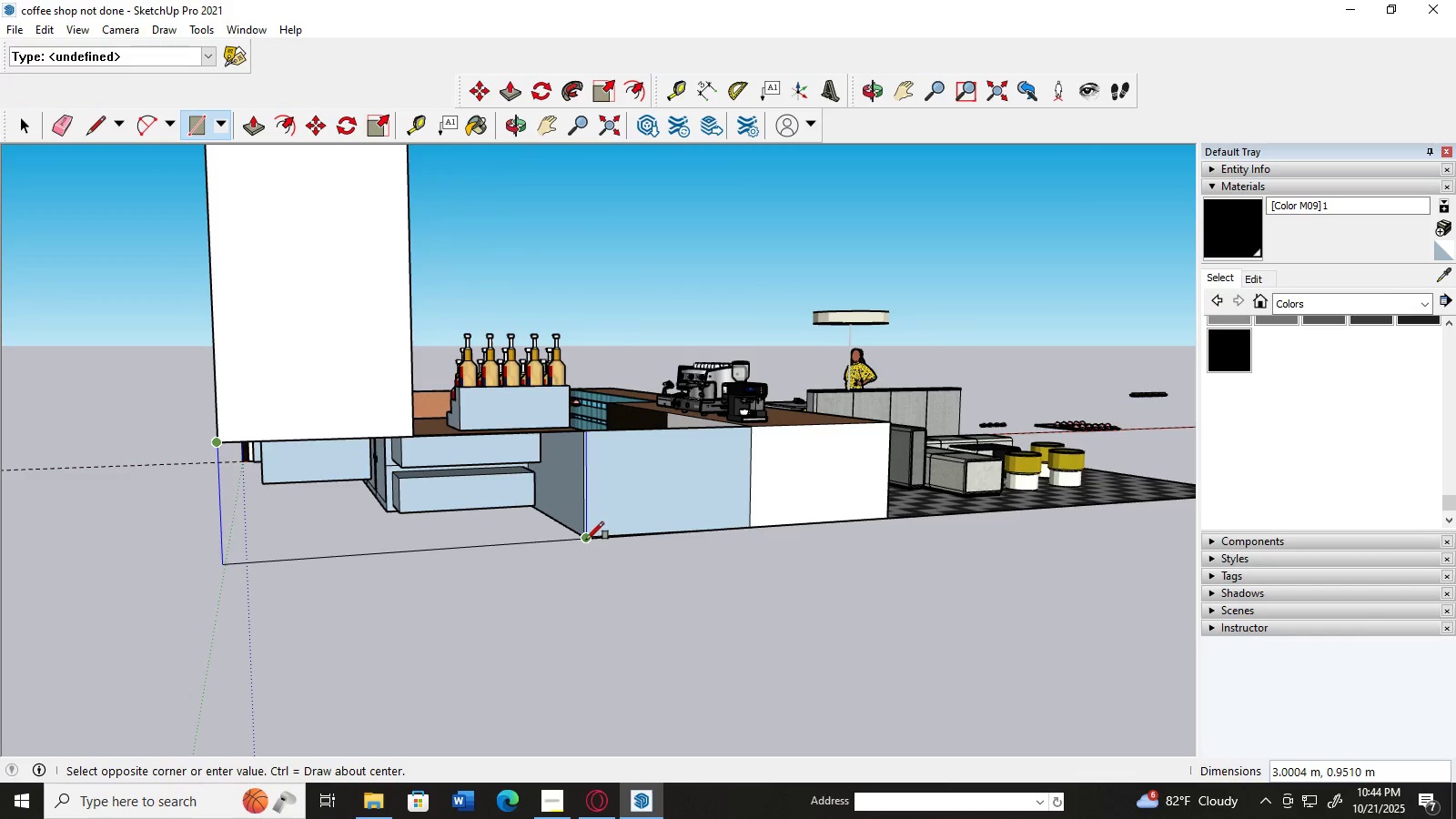 
left_click([581, 537])
 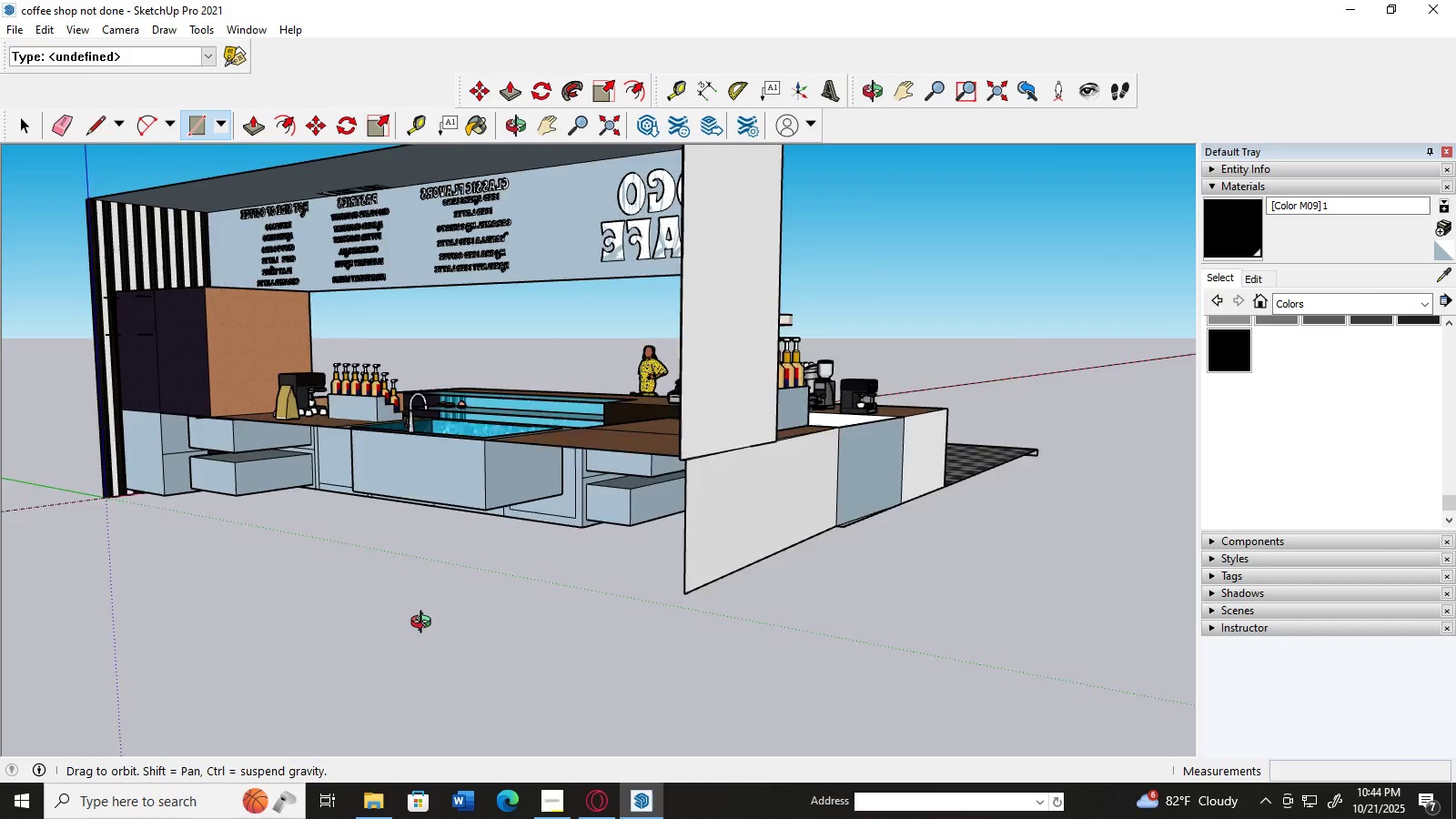 
scroll: coordinate [435, 606], scroll_direction: down, amount: 2.0
 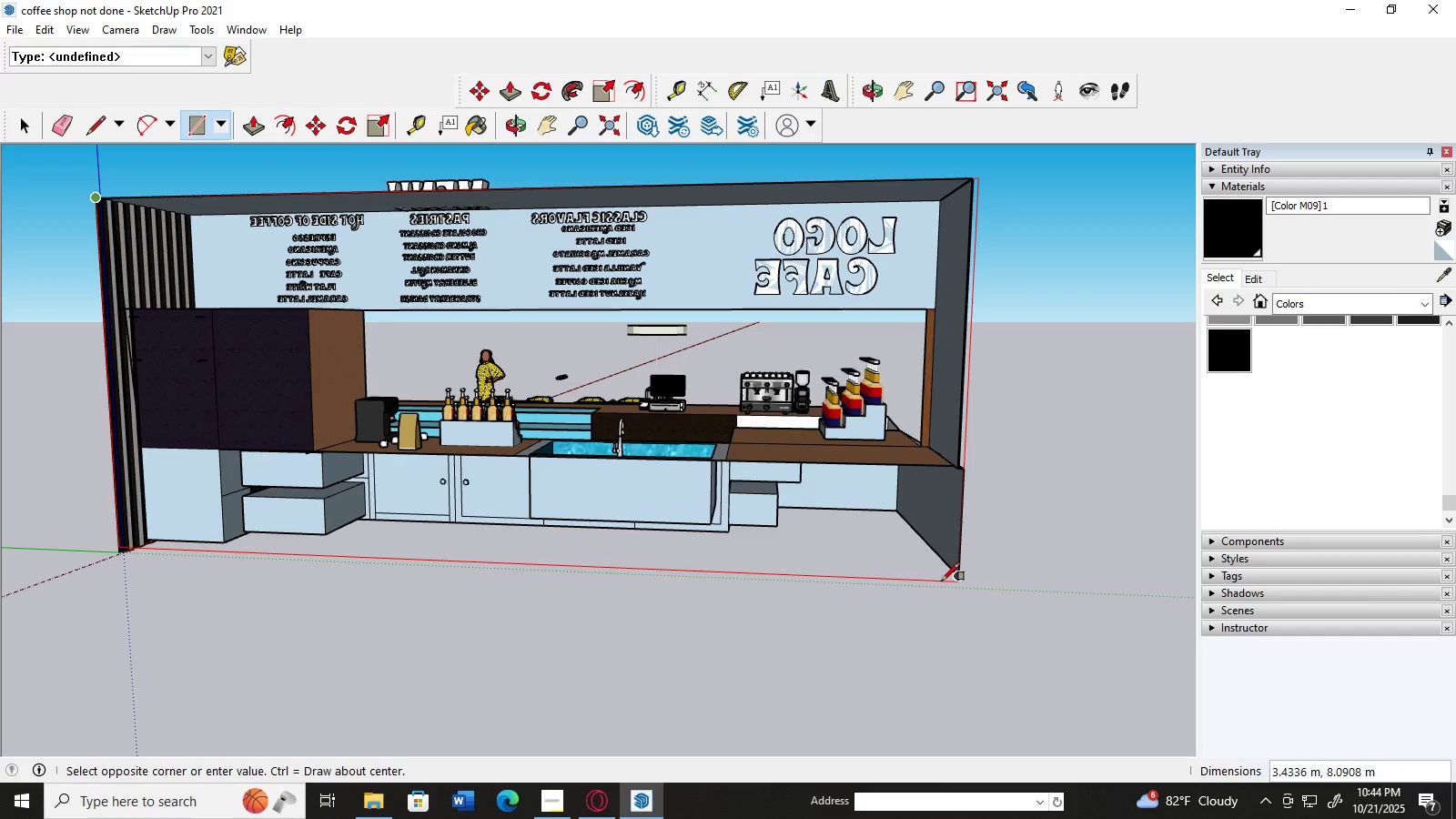 
wait(13.04)
 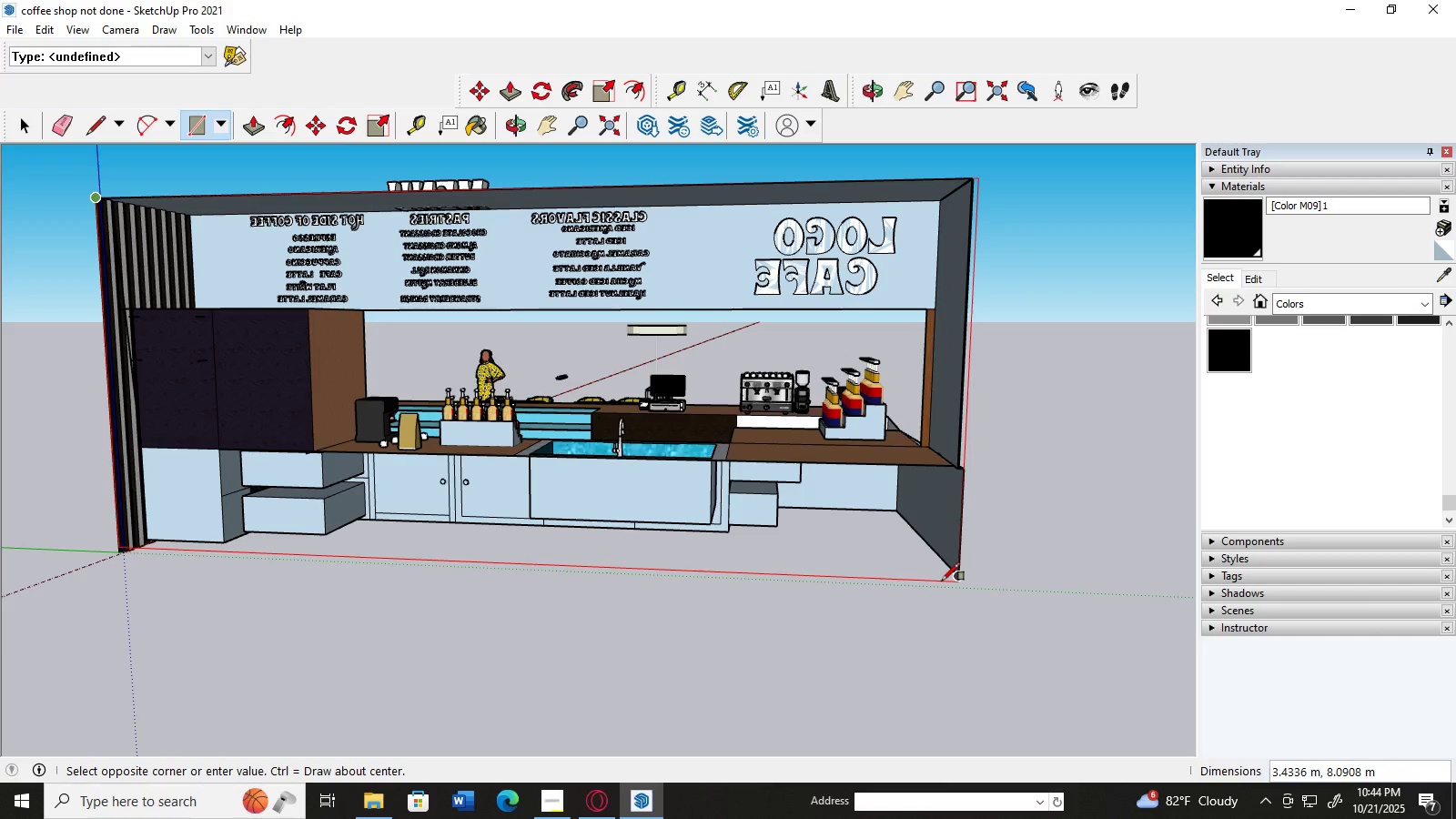 
scroll: coordinate [542, 612], scroll_direction: up, amount: 7.0
 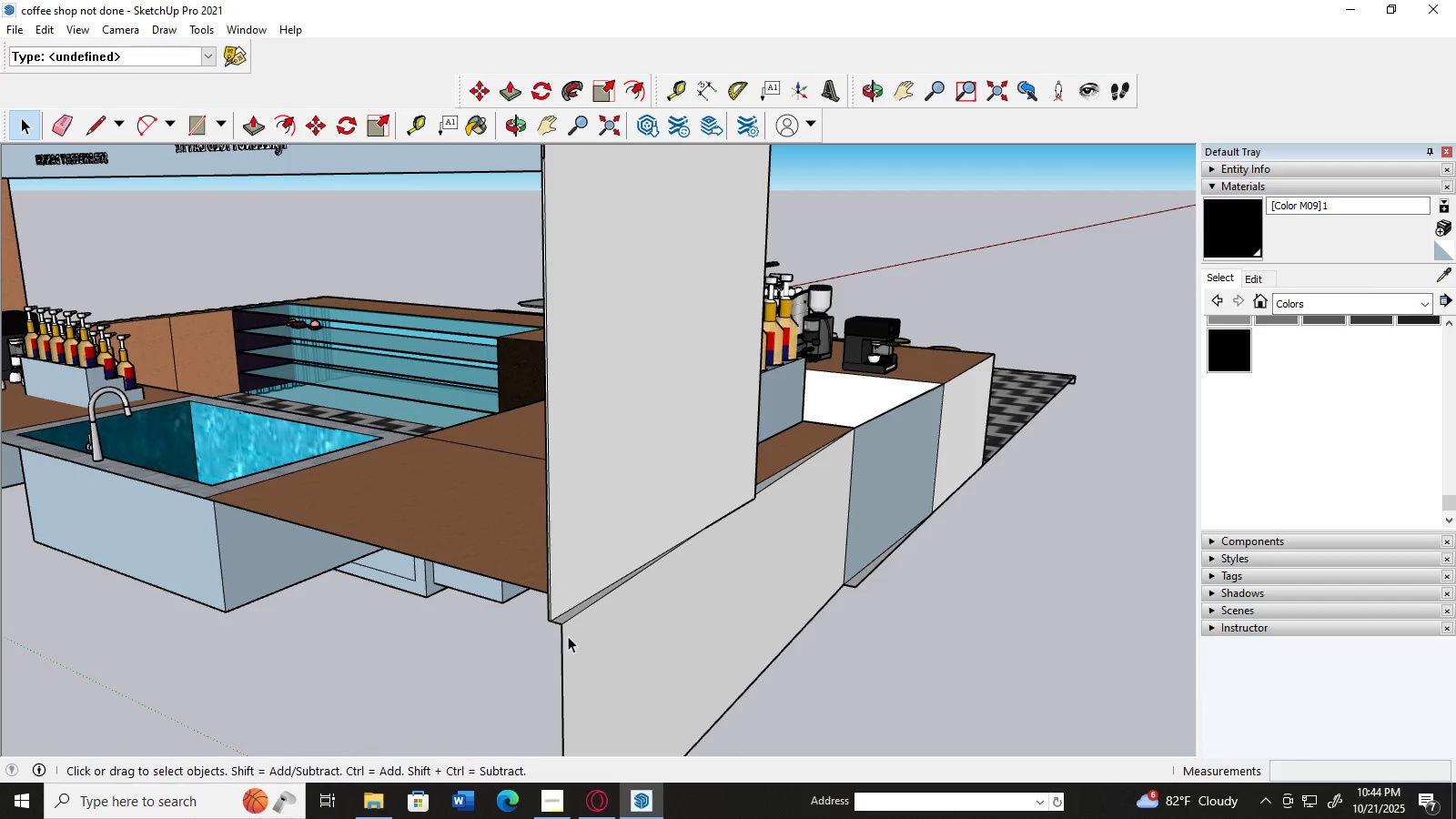 
left_click([568, 636])
 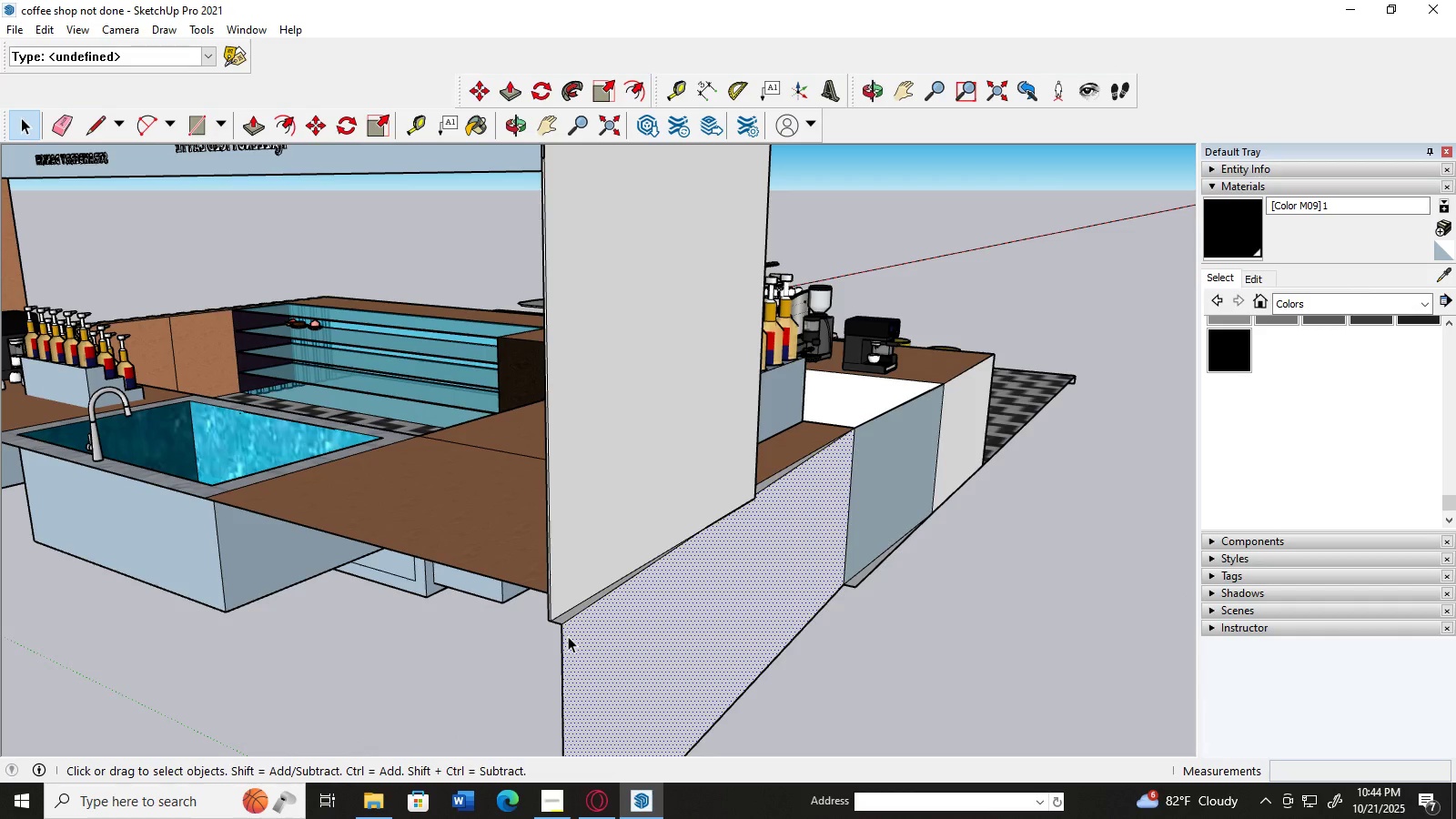 
key(Delete)
 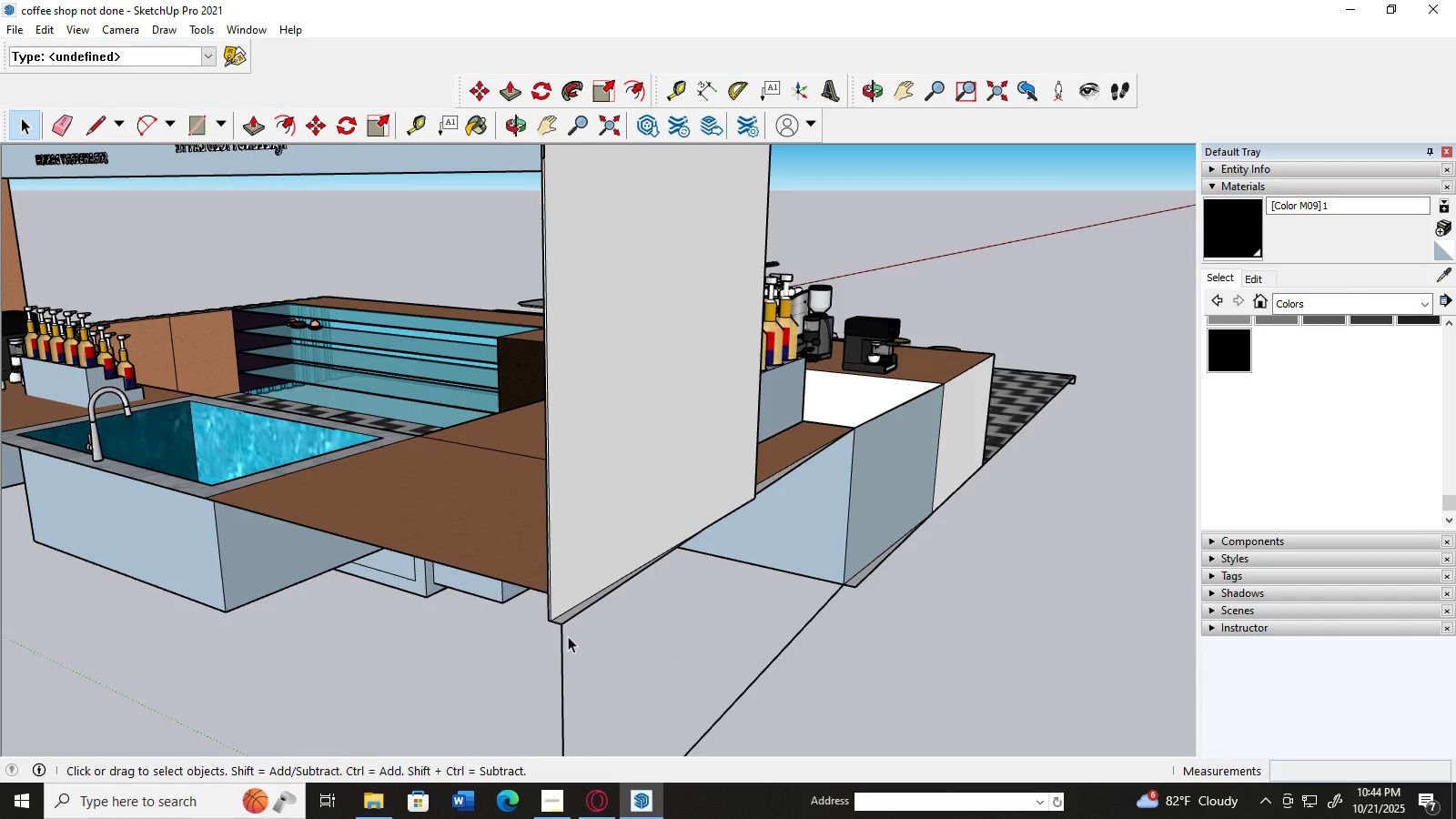 
key(Control+Z)
 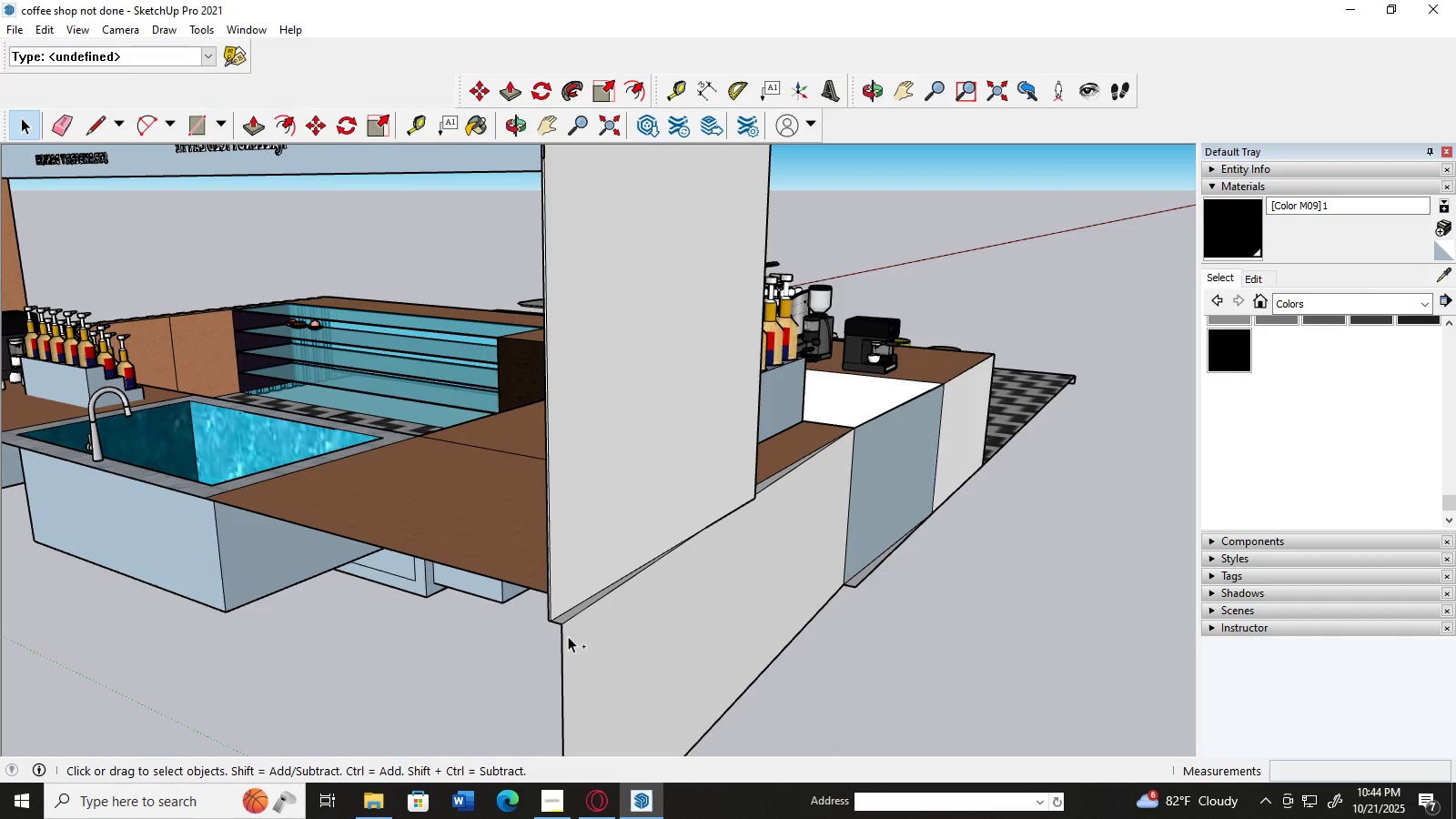 
key(Control+Z)
 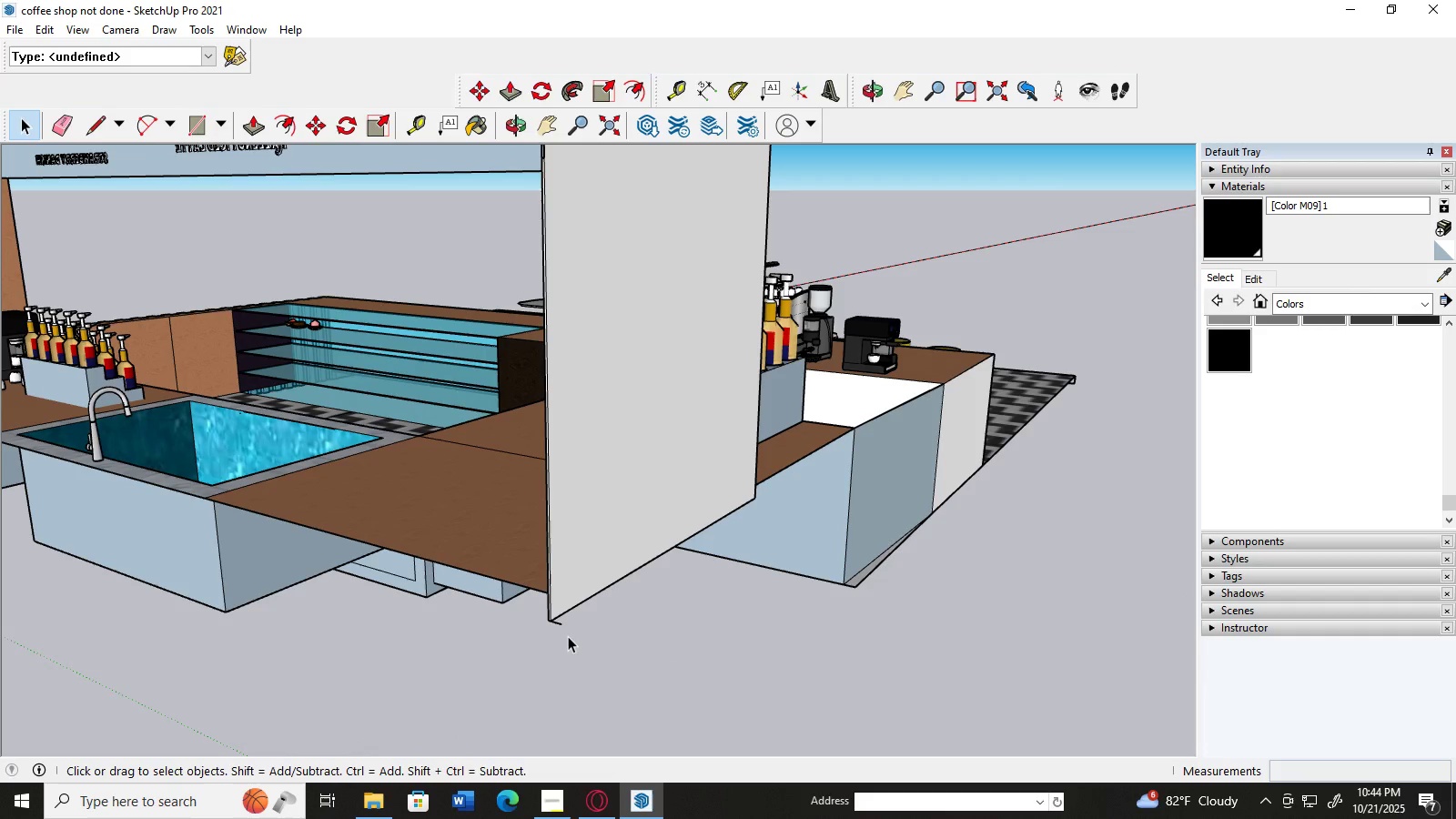 
key(Control+ControlLeft)
 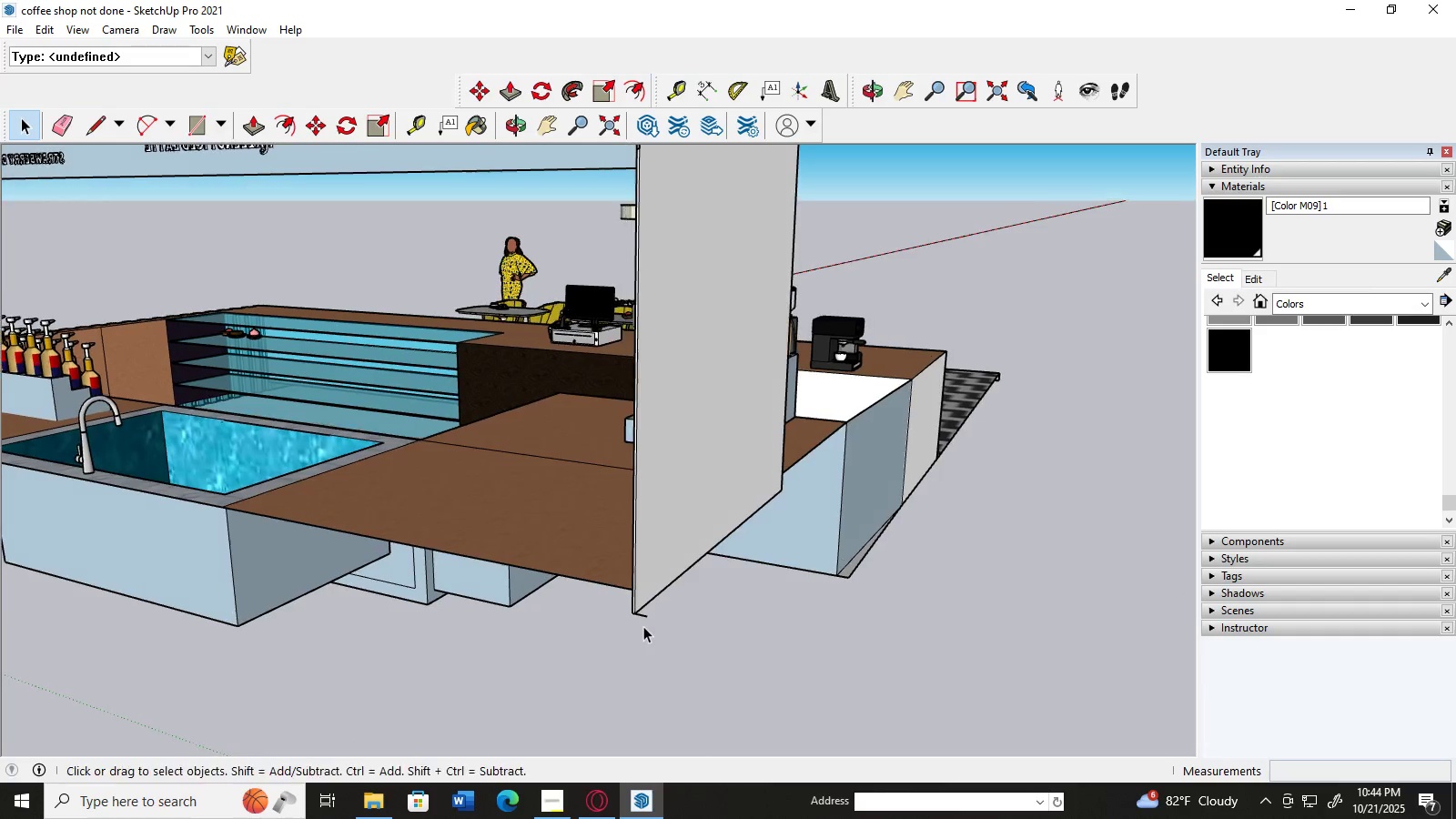 
scroll: coordinate [626, 561], scroll_direction: up, amount: 5.0
 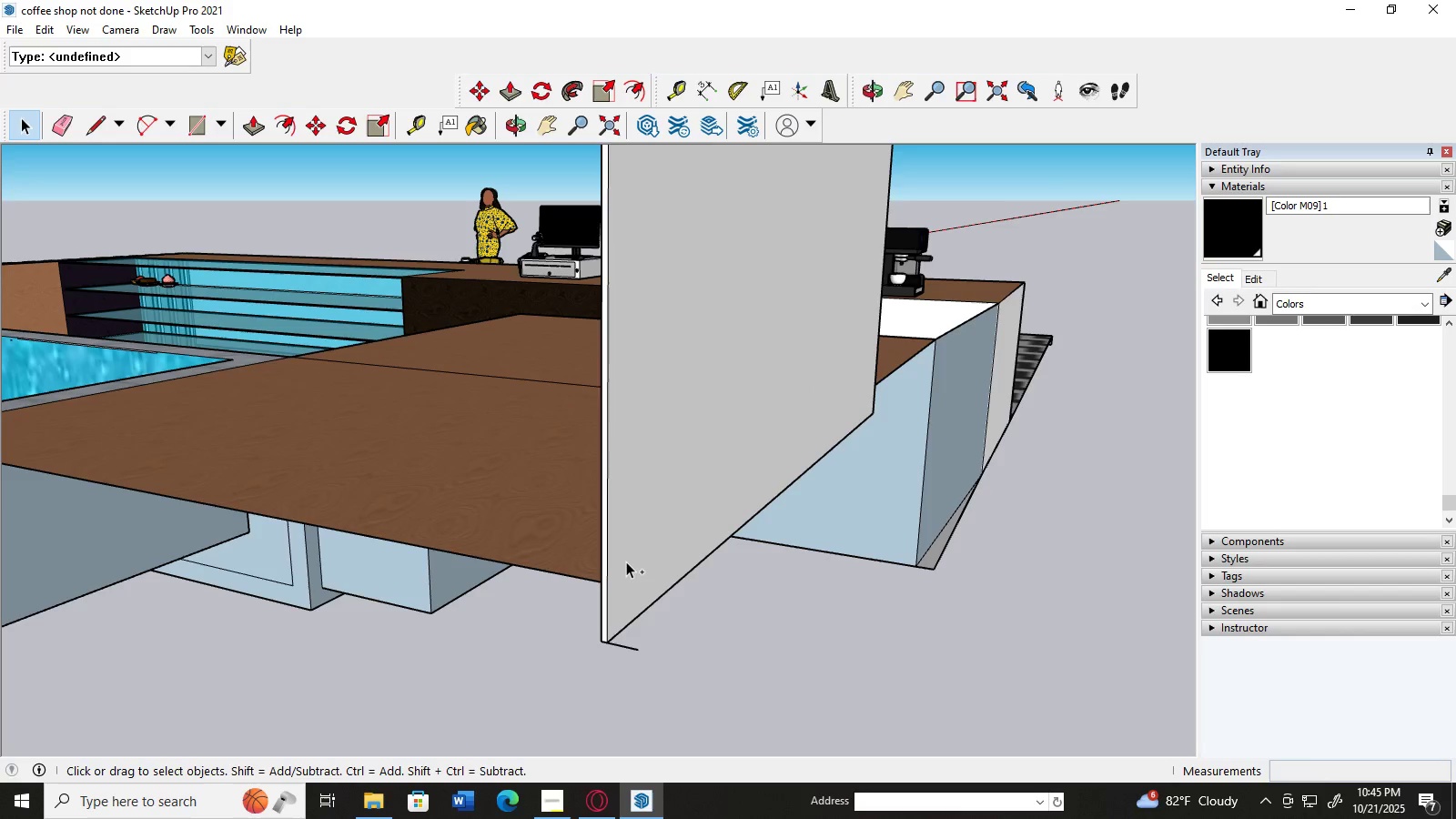 
key(Control+Z)
 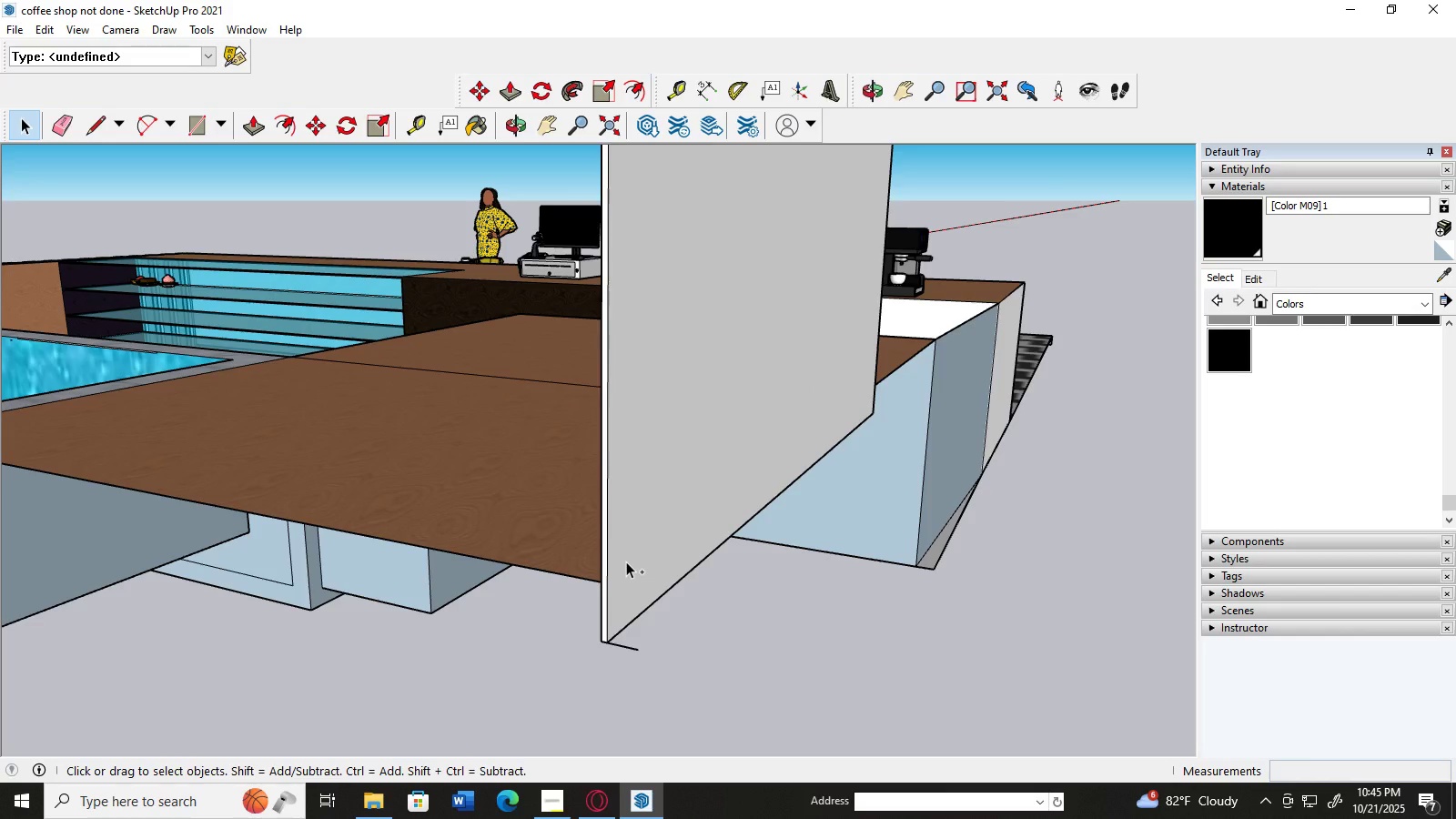 
key(Control+Z)
 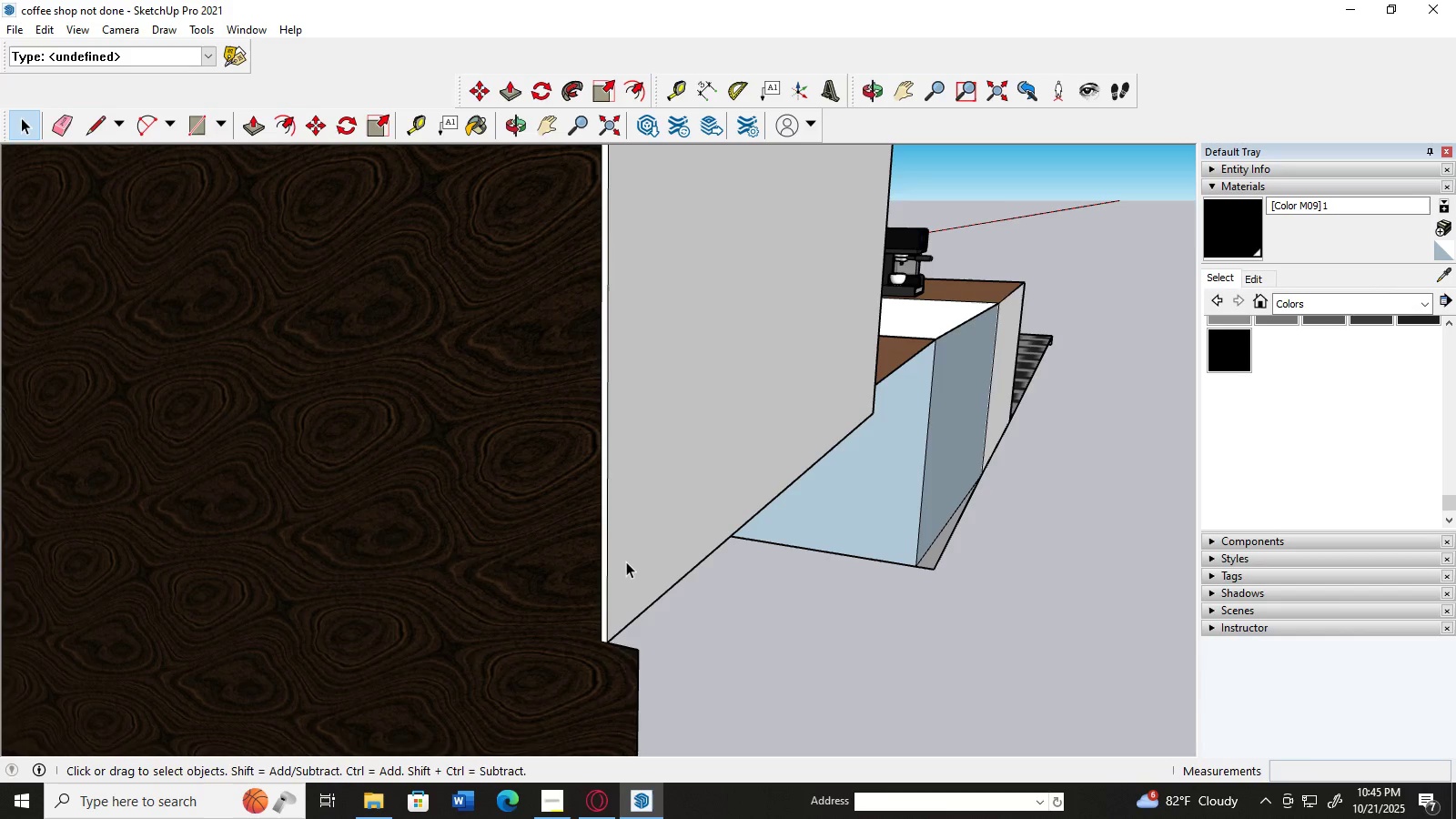 
key(Control+ControlLeft)
 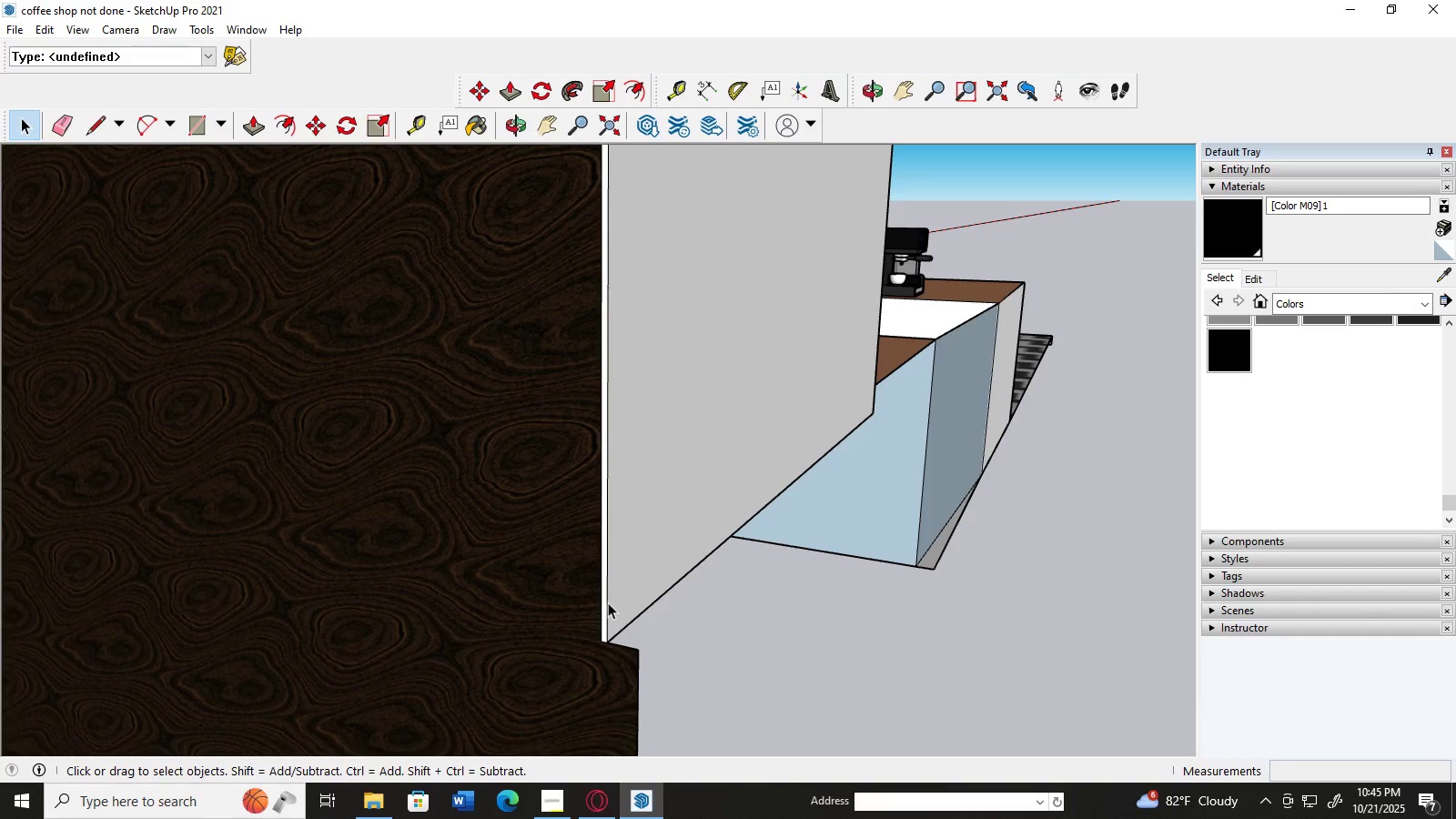 
left_click([607, 604])
 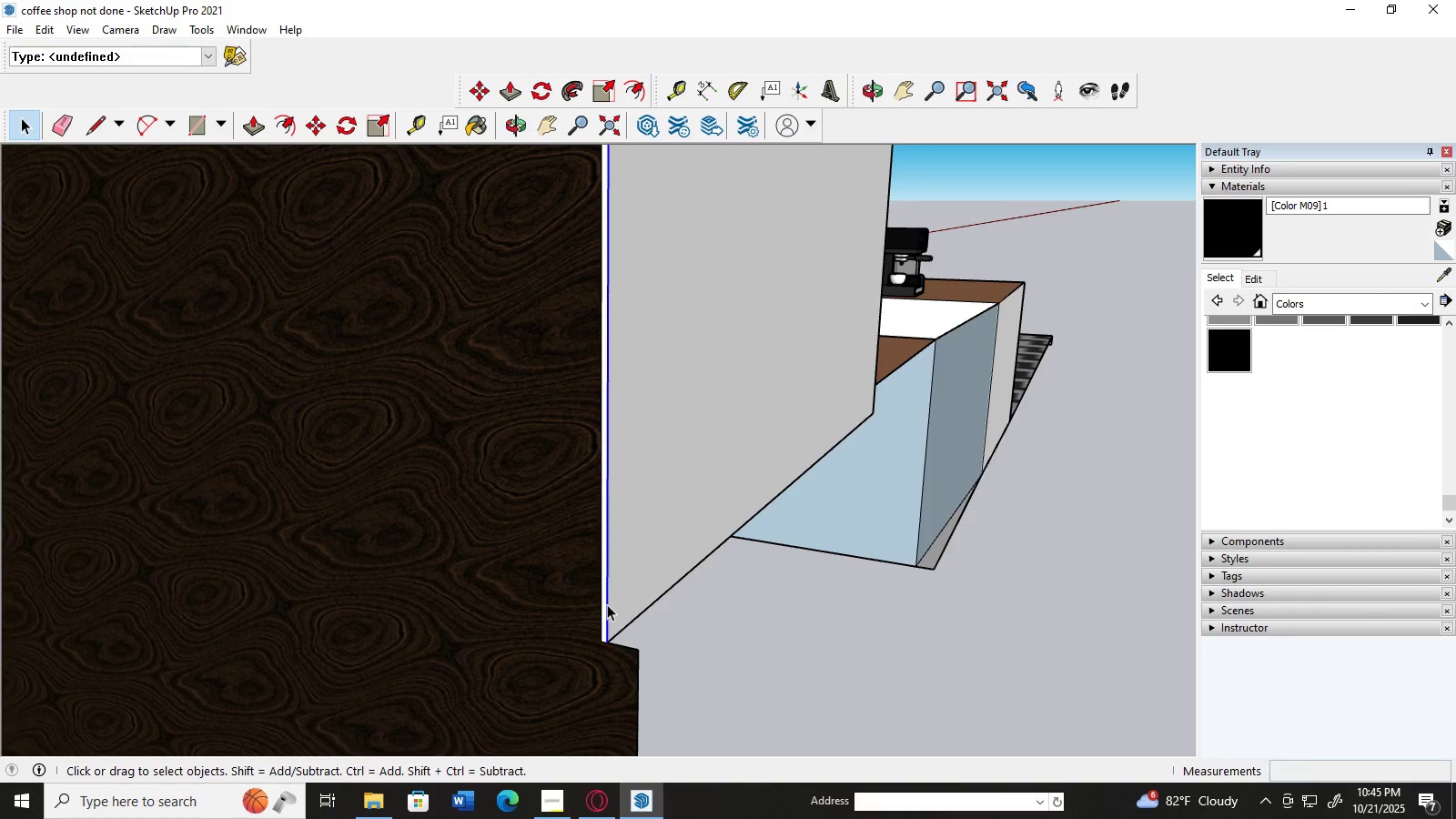 
key(Delete)
 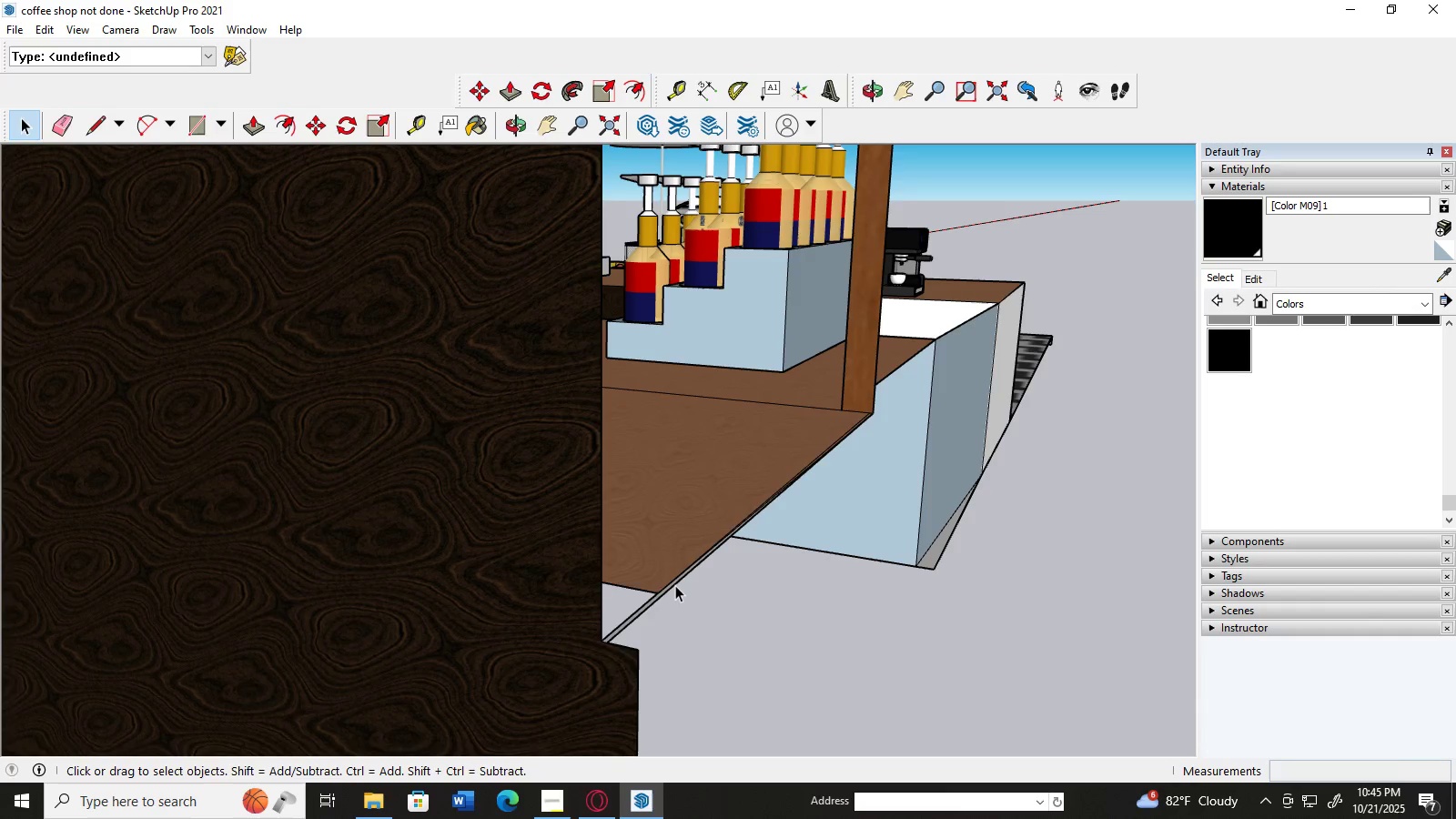 
left_click([673, 585])
 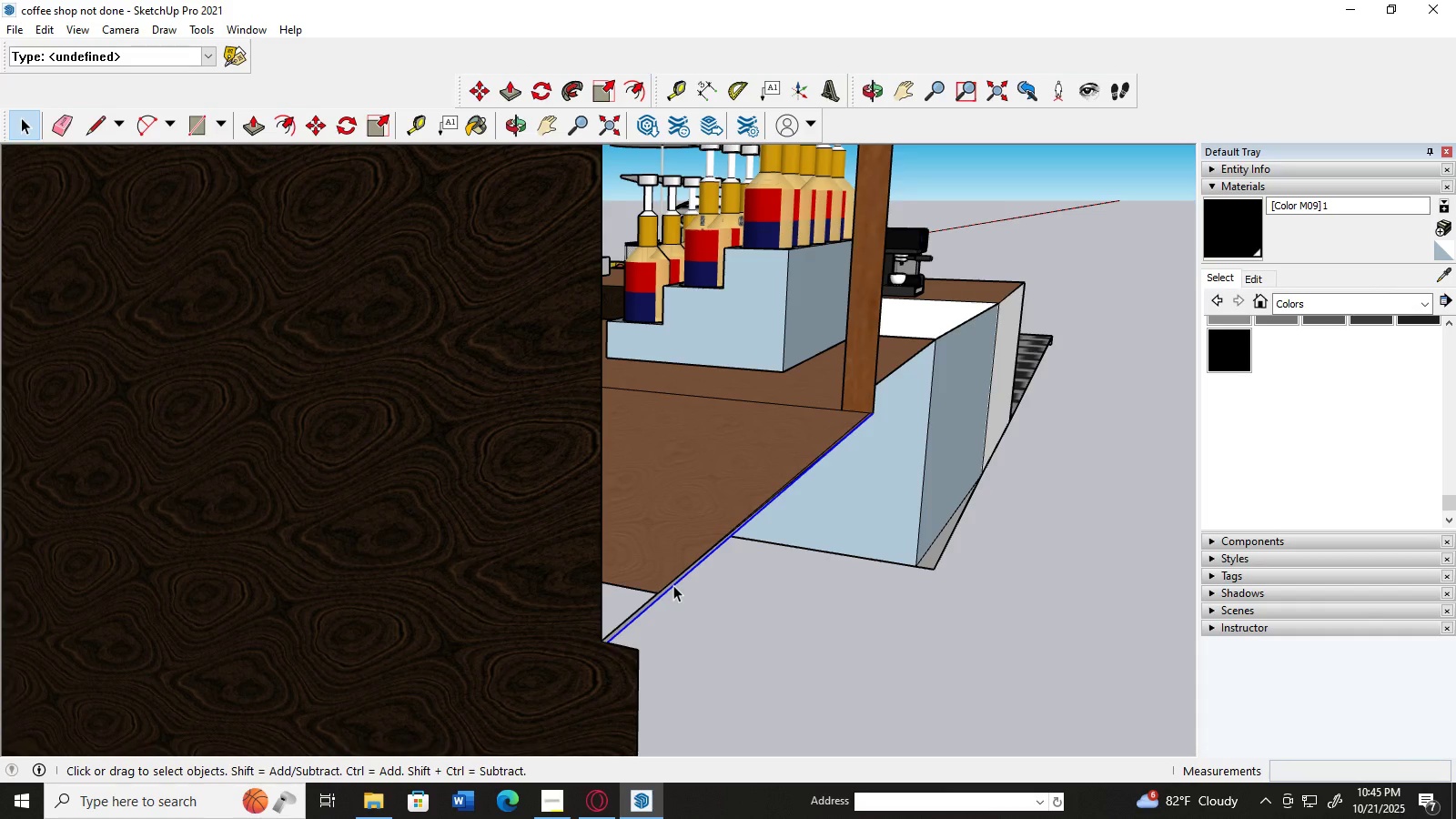 
key(Delete)
 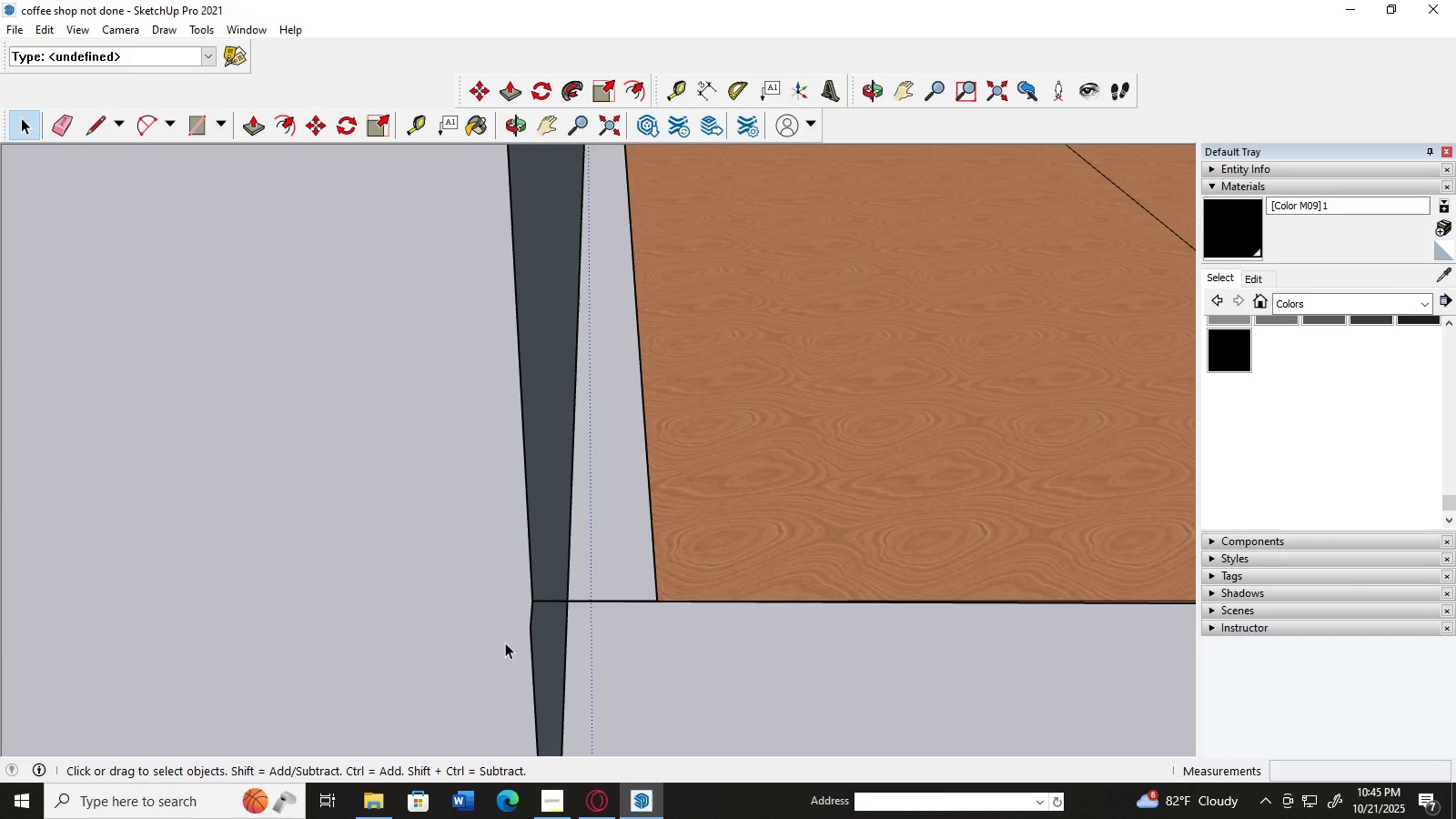 
scroll: coordinate [549, 630], scroll_direction: up, amount: 3.0
 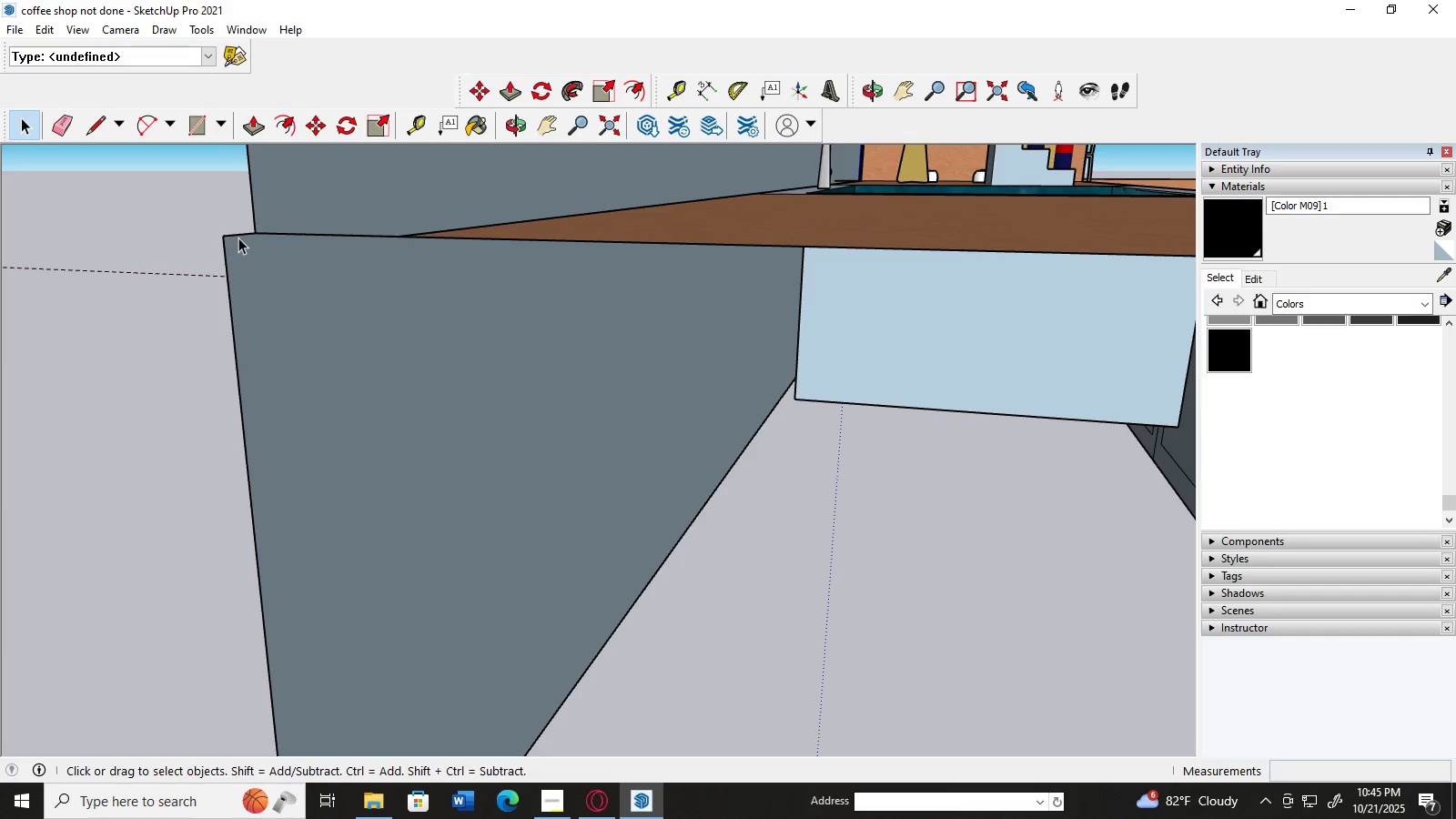 
left_click([235, 235])
 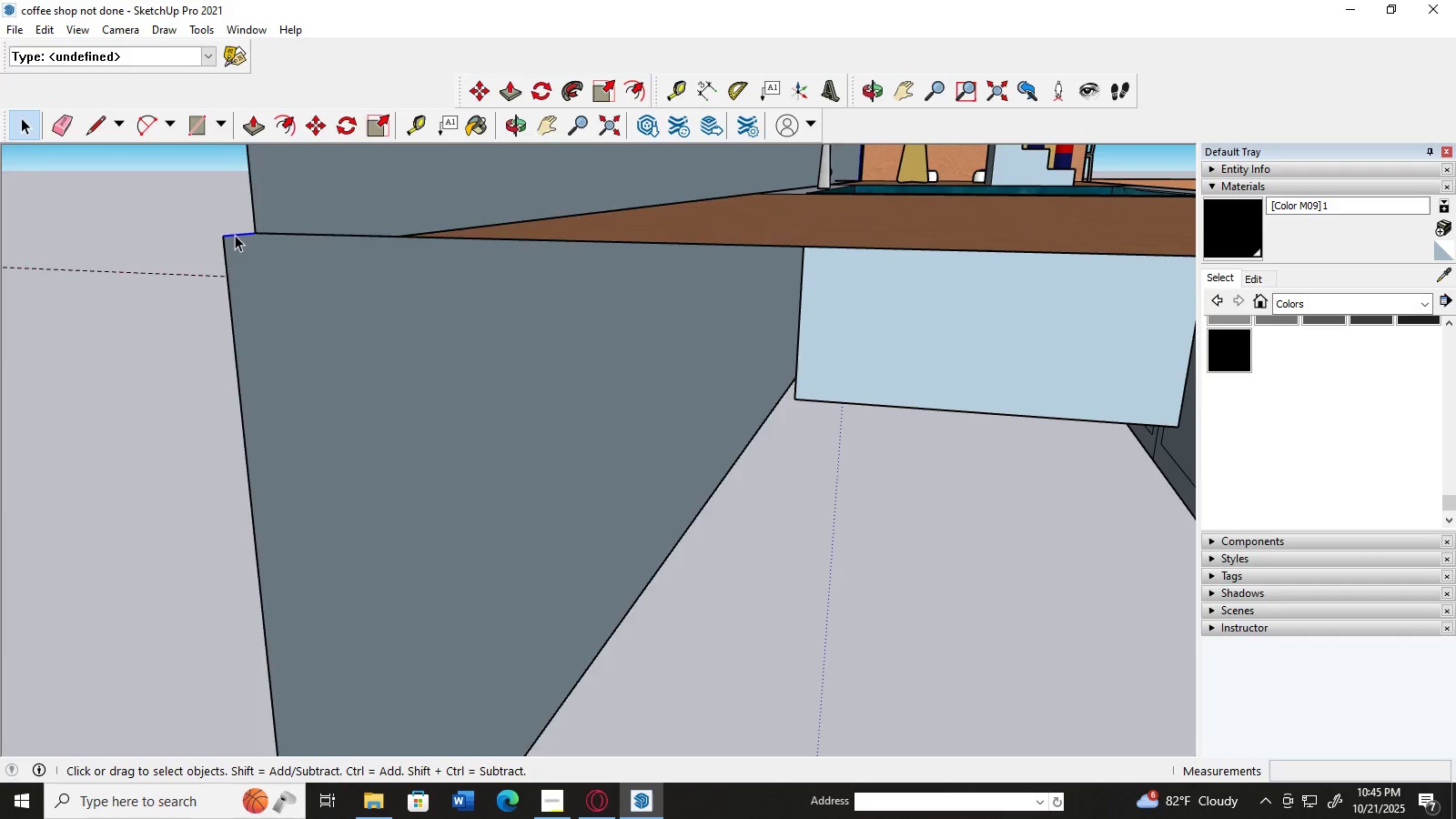 
key(Delete)
 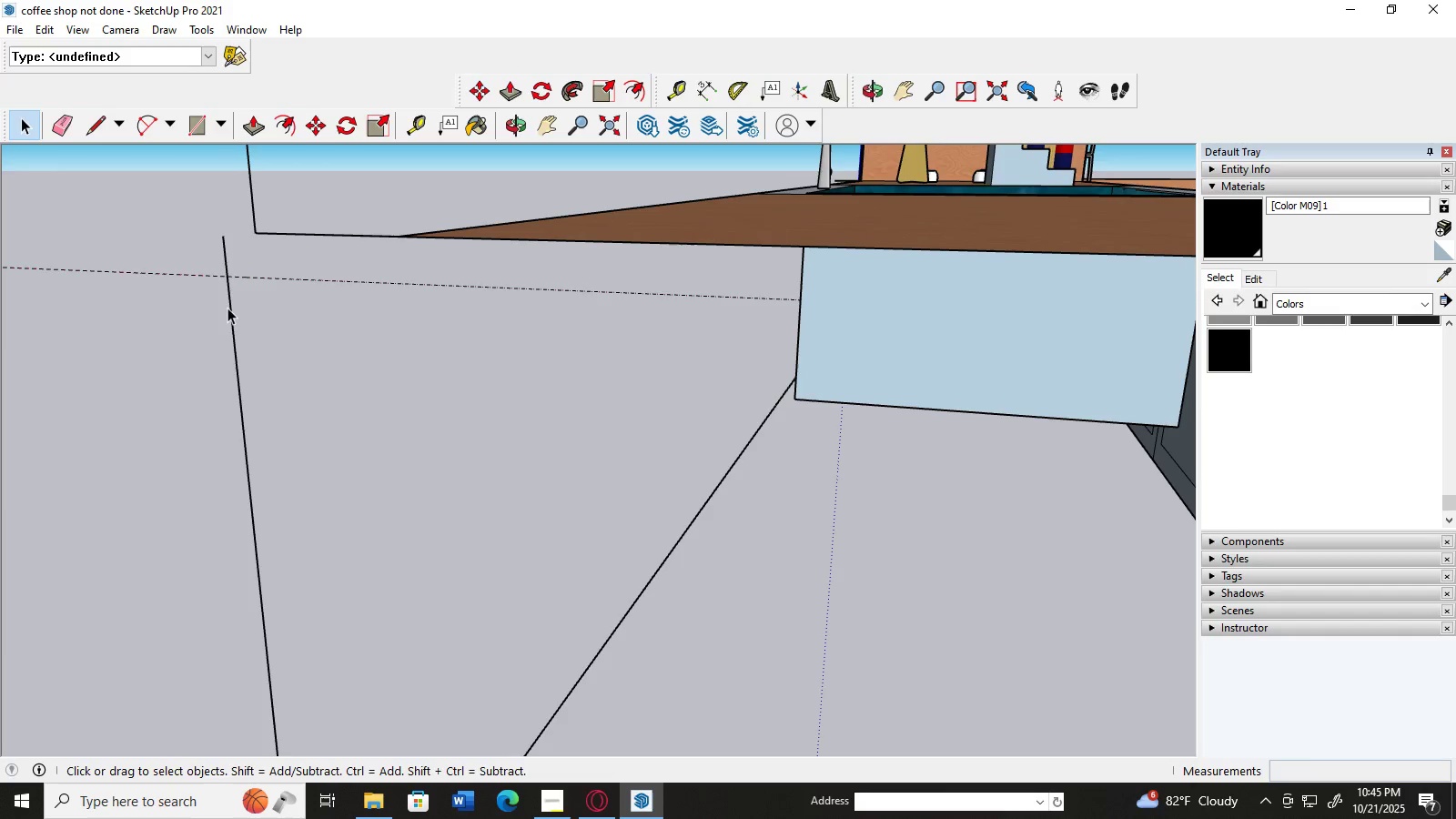 
left_click([228, 308])
 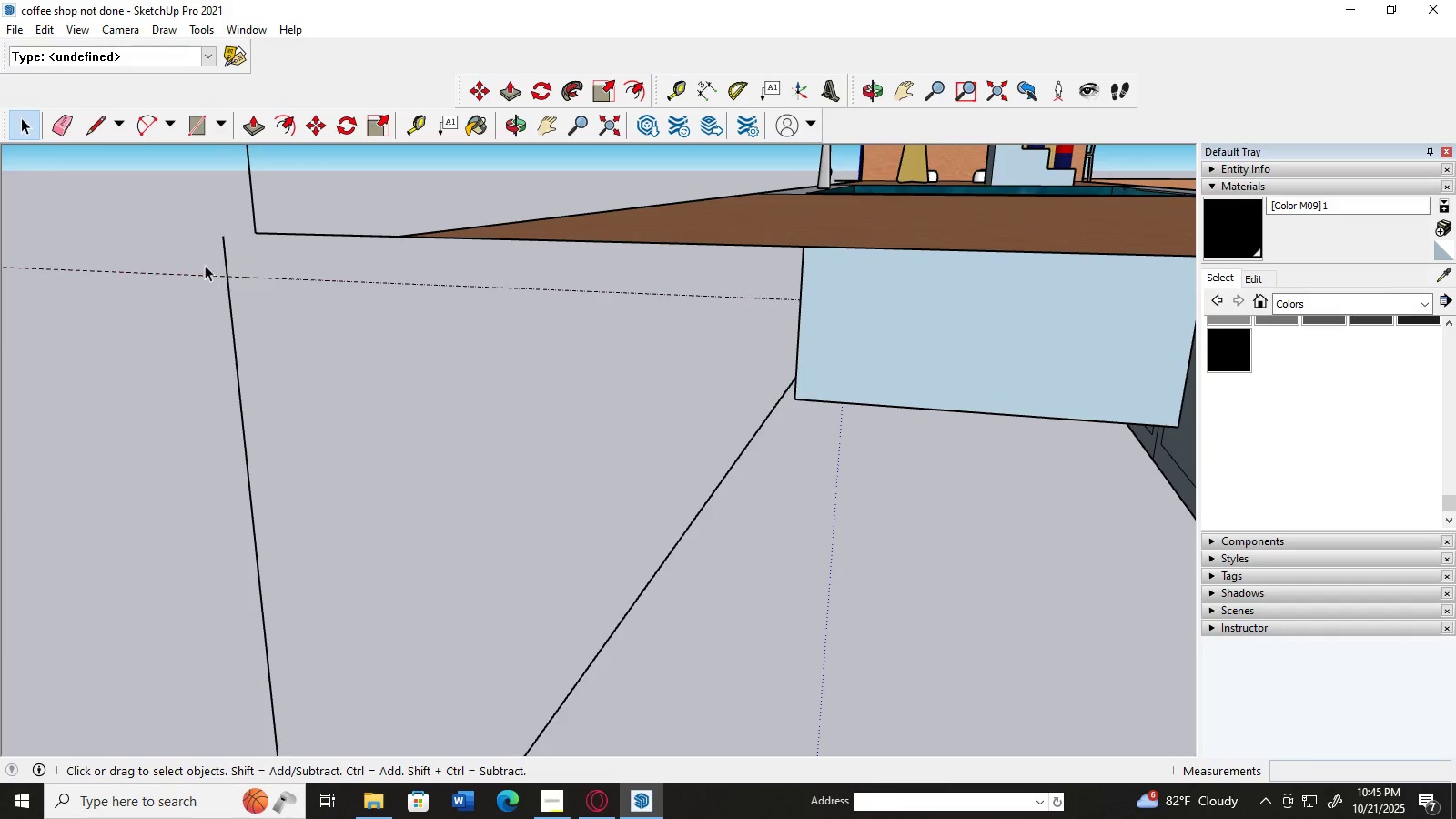 
left_click_drag(start_coordinate=[194, 232], to_coordinate=[334, 489])
 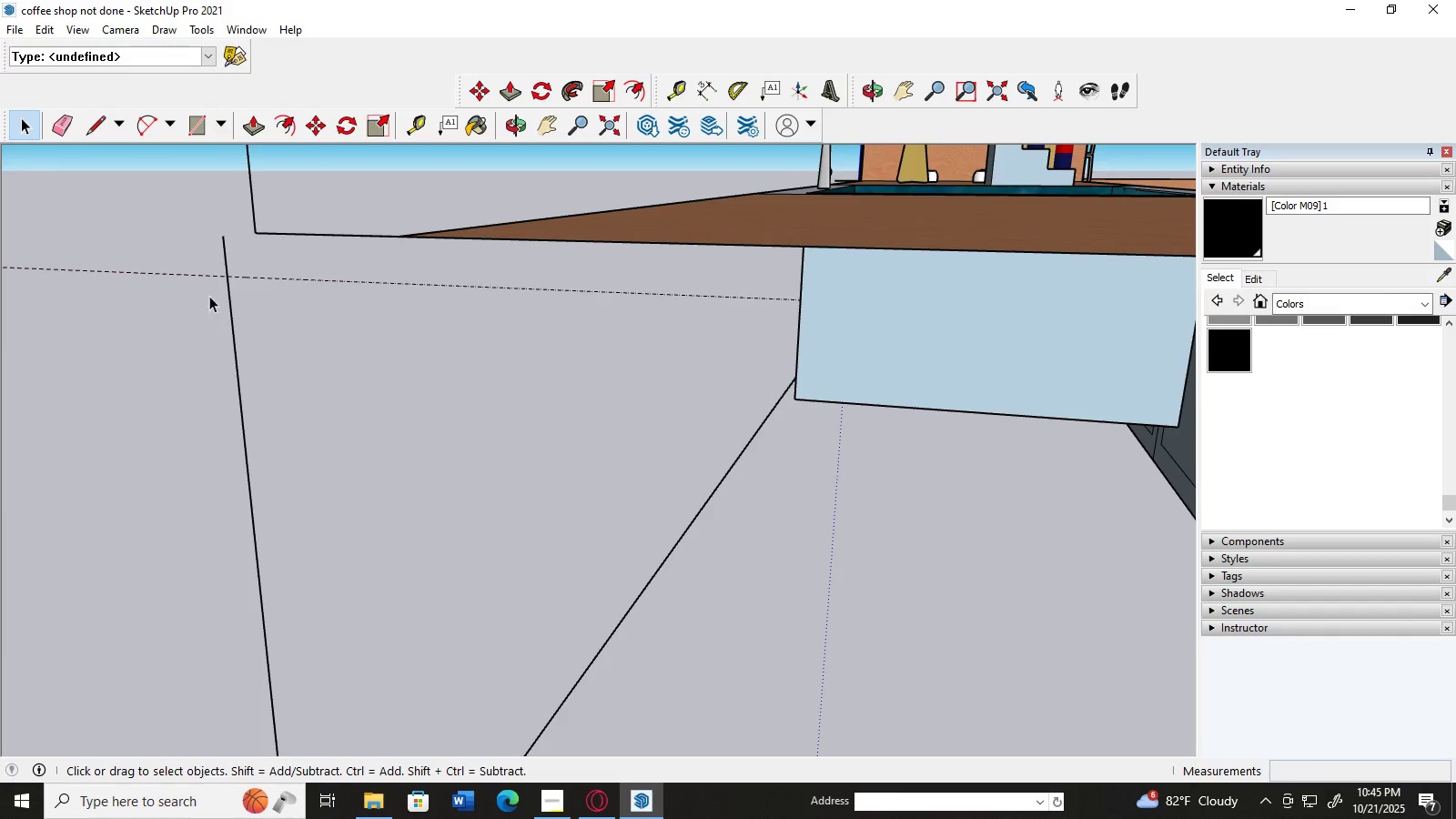 
left_click_drag(start_coordinate=[178, 229], to_coordinate=[308, 575])
 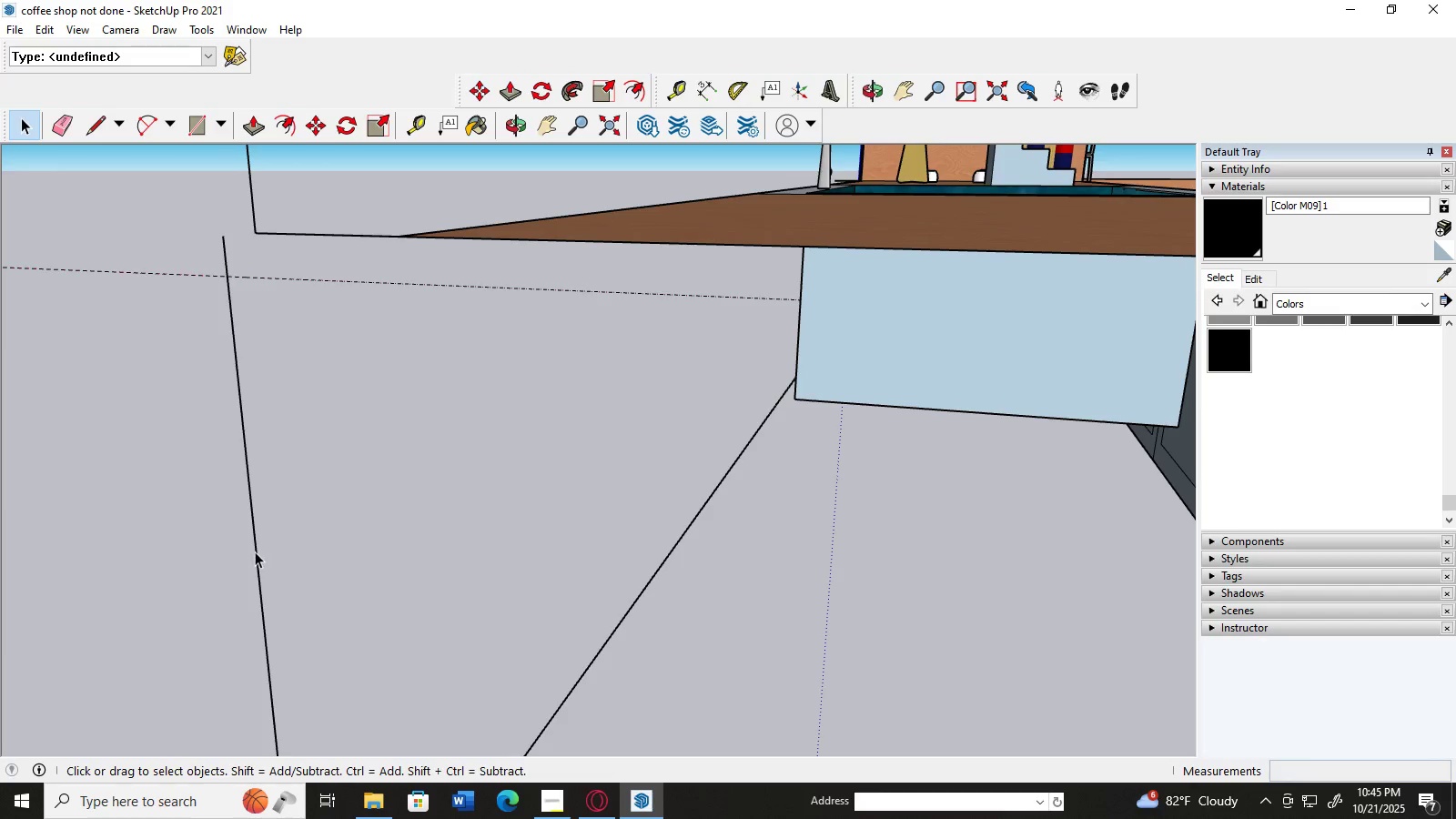 
left_click([255, 551])
 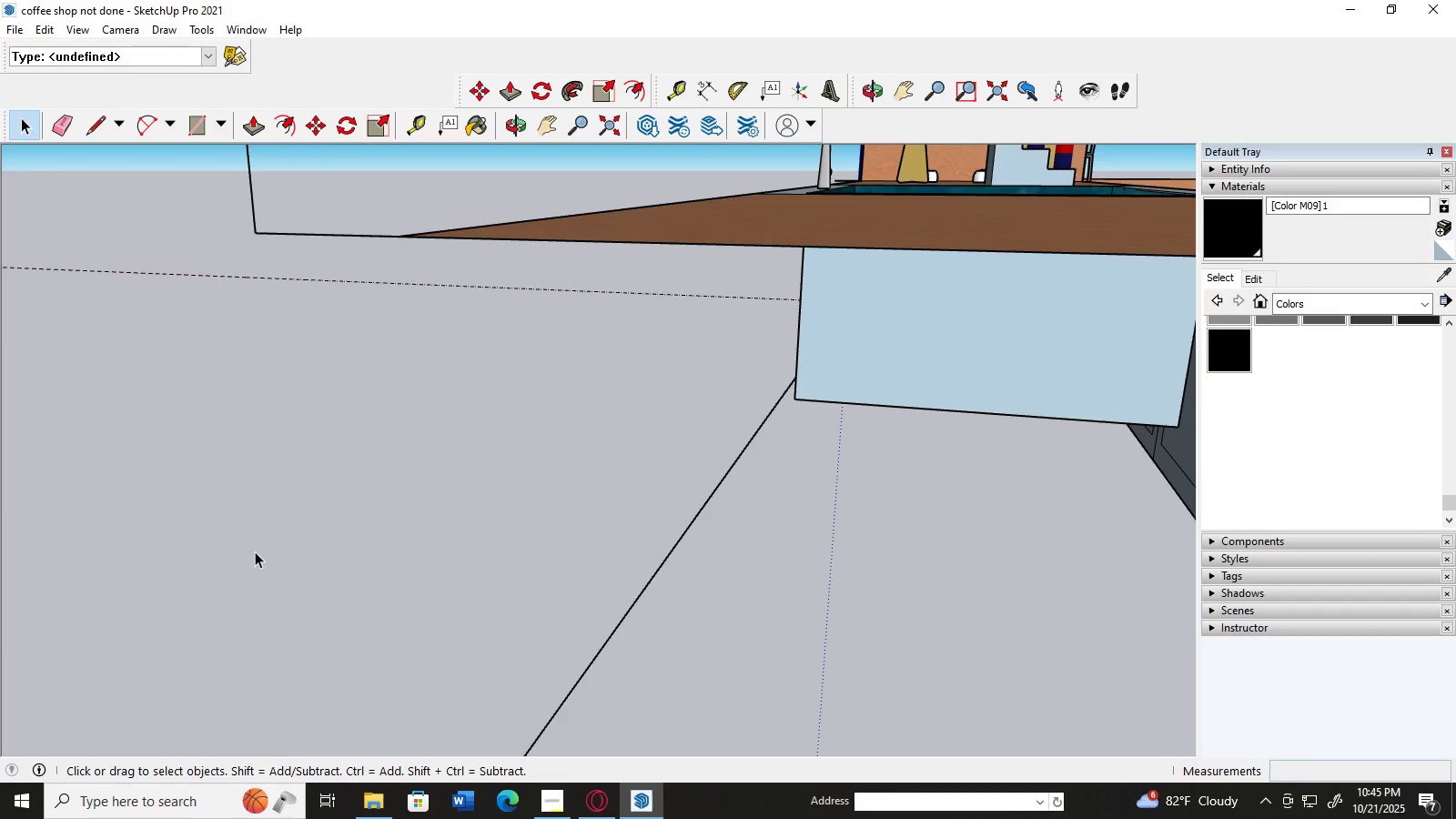 
key(Delete)
 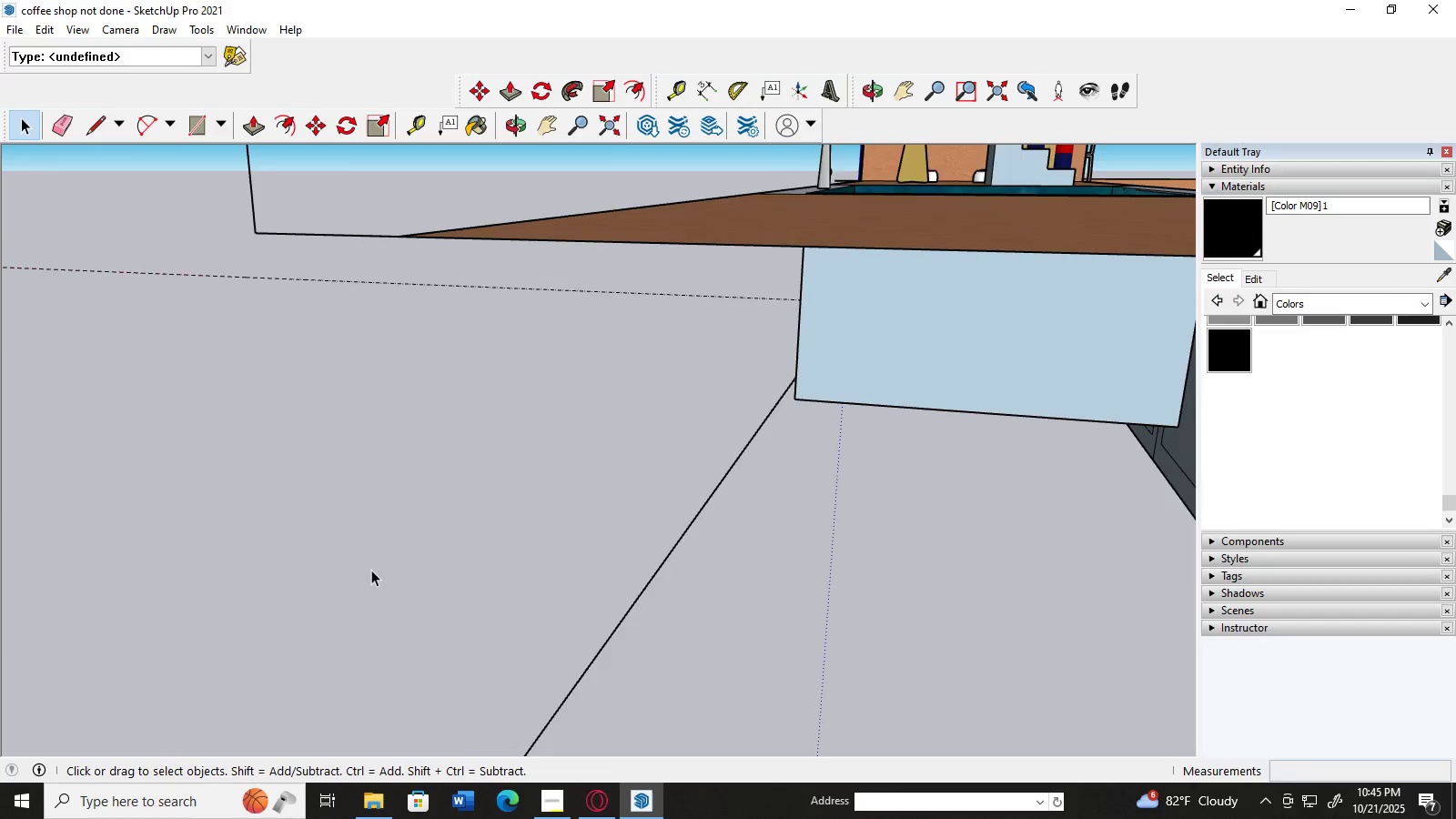 
scroll: coordinate [400, 571], scroll_direction: down, amount: 6.0
 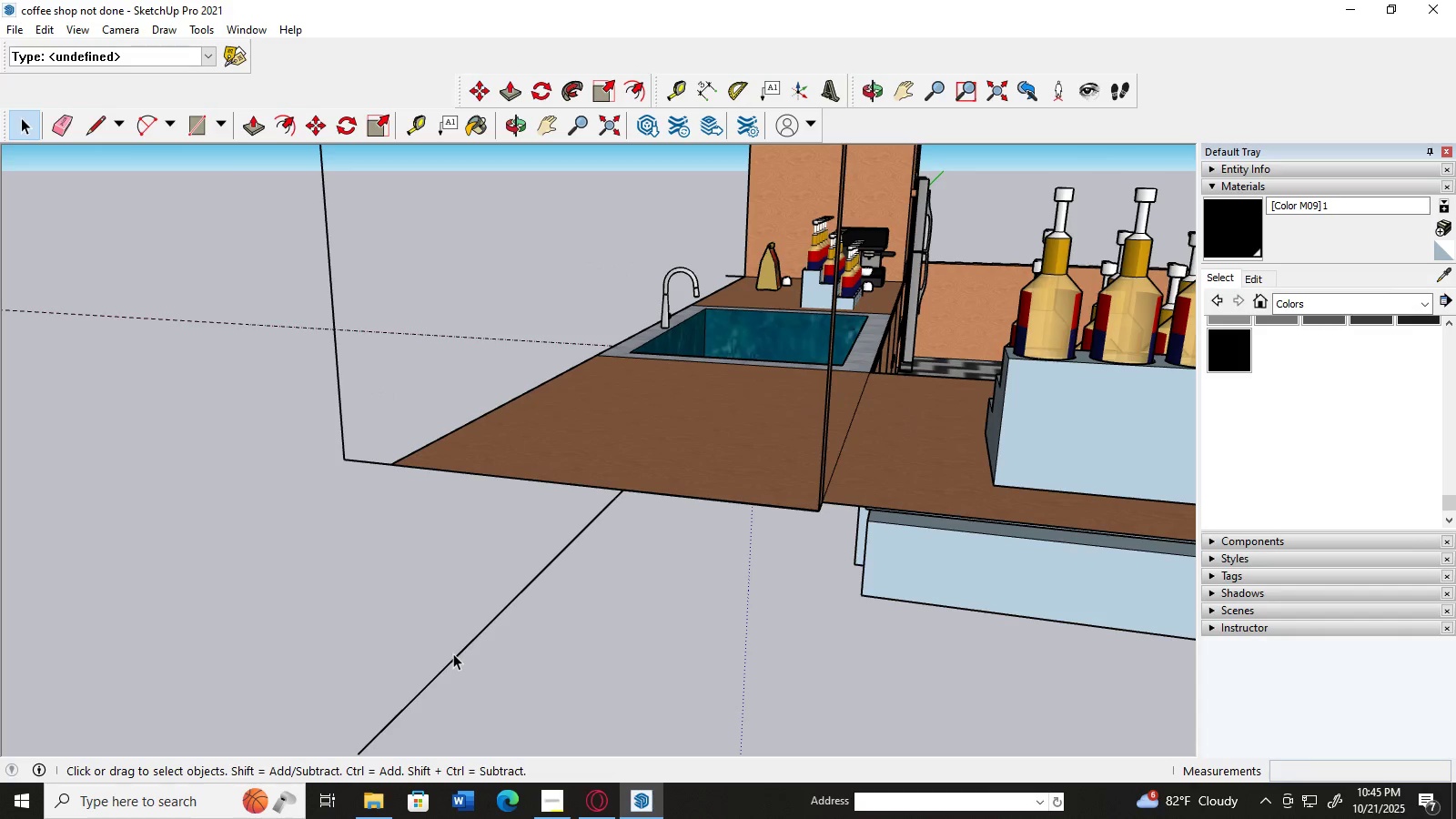 
left_click([453, 653])
 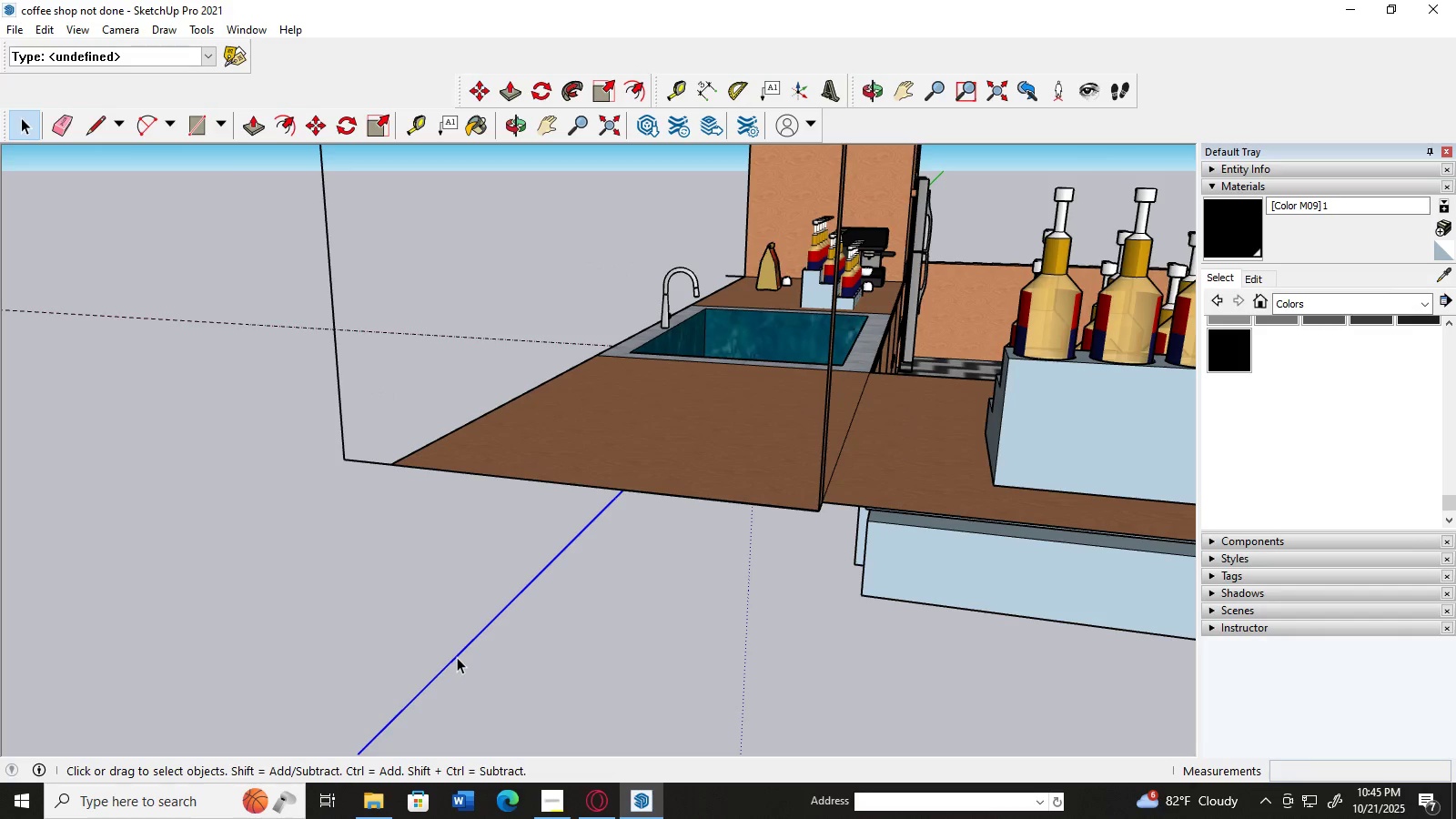 
key(Delete)
 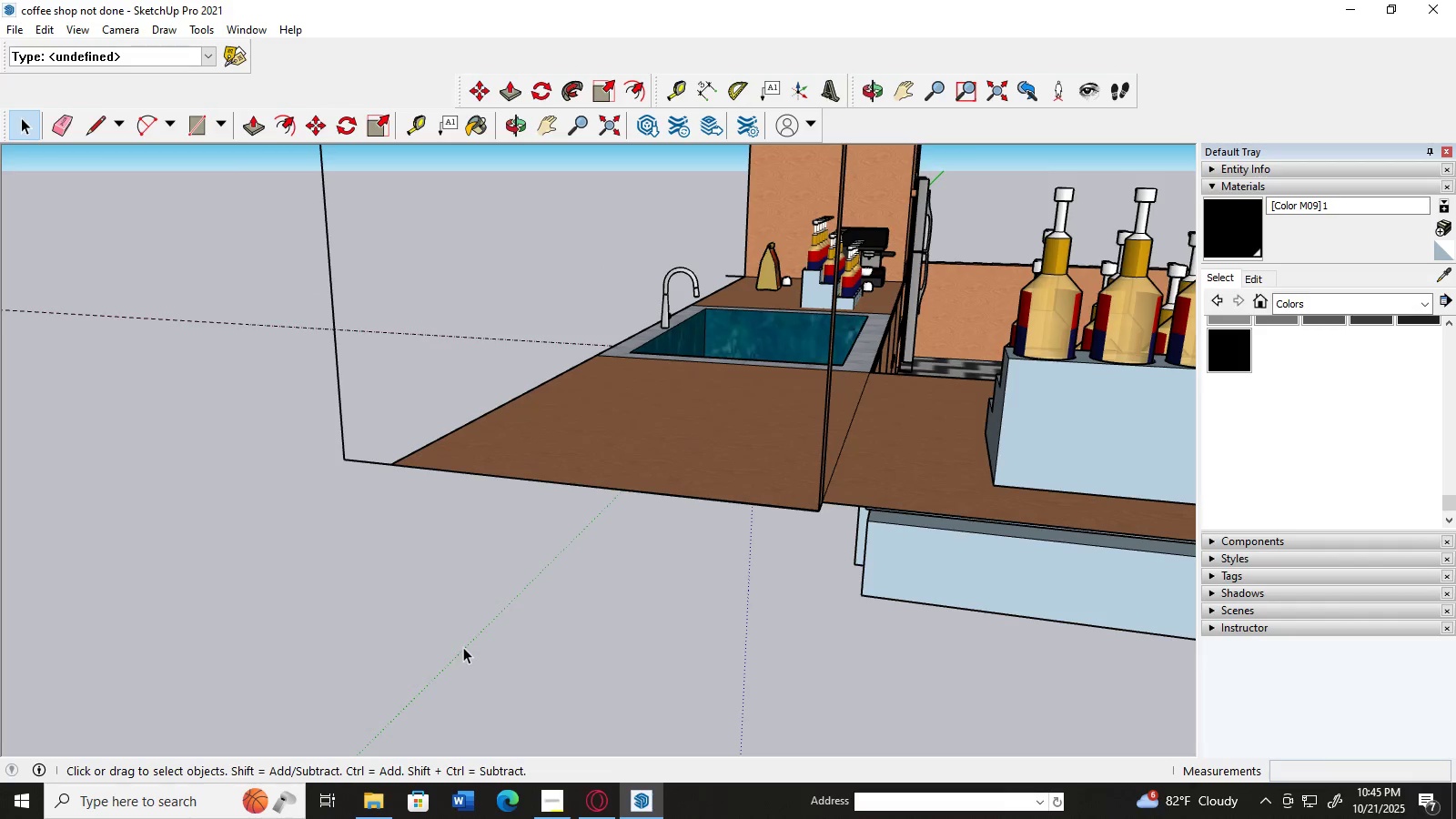 
scroll: coordinate [639, 611], scroll_direction: down, amount: 8.0
 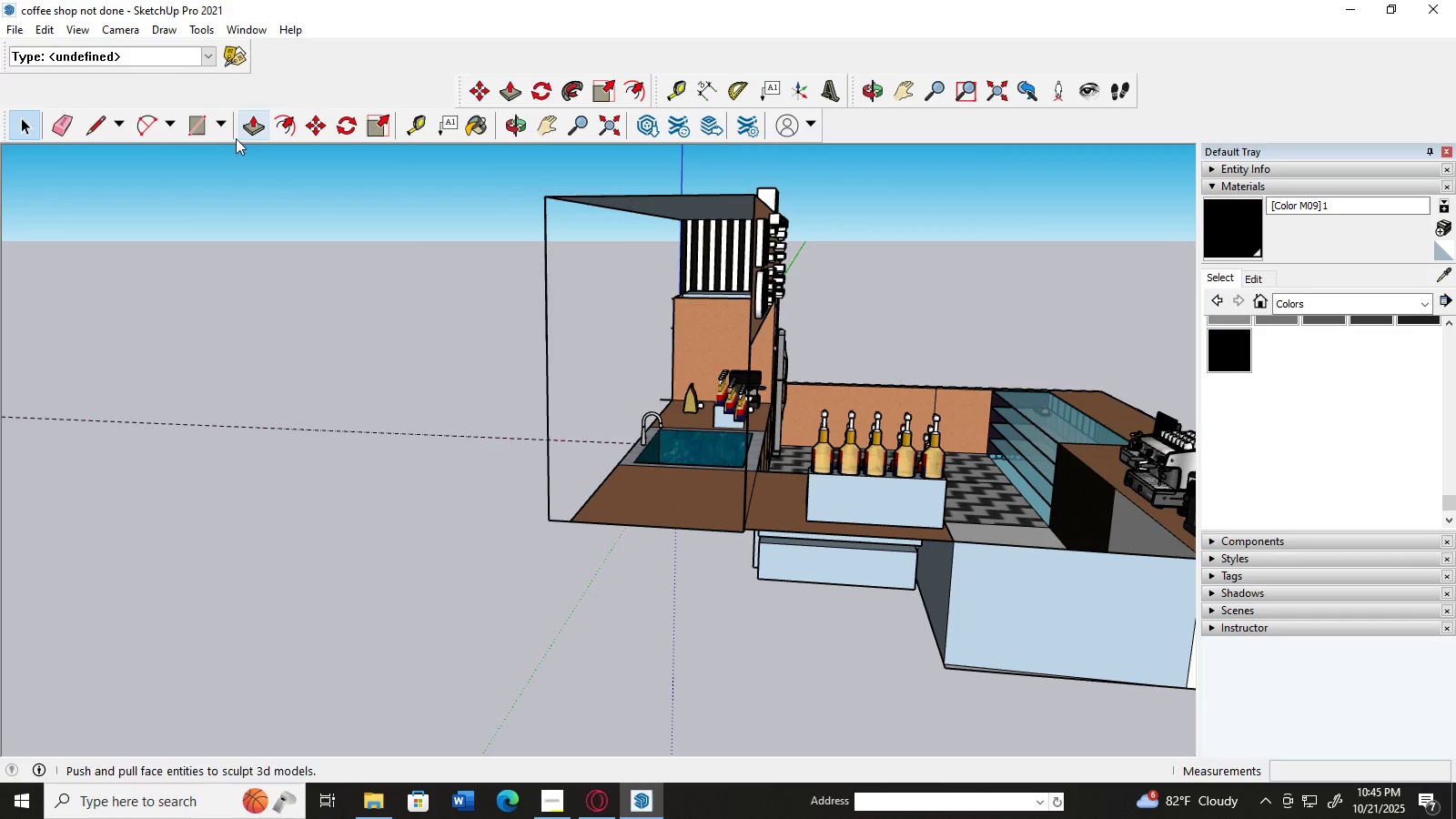 
left_click([204, 132])
 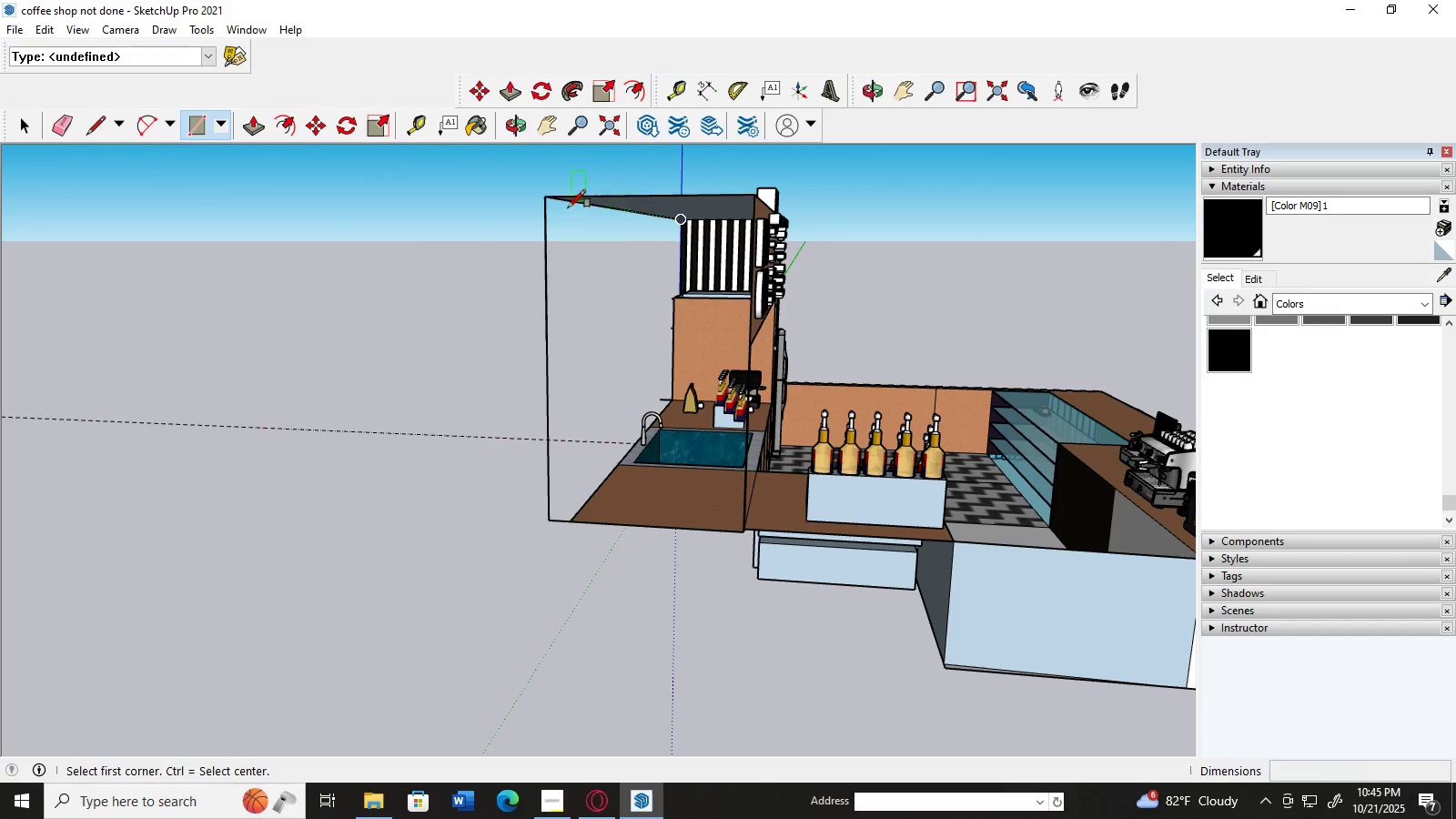 
left_click([549, 196])
 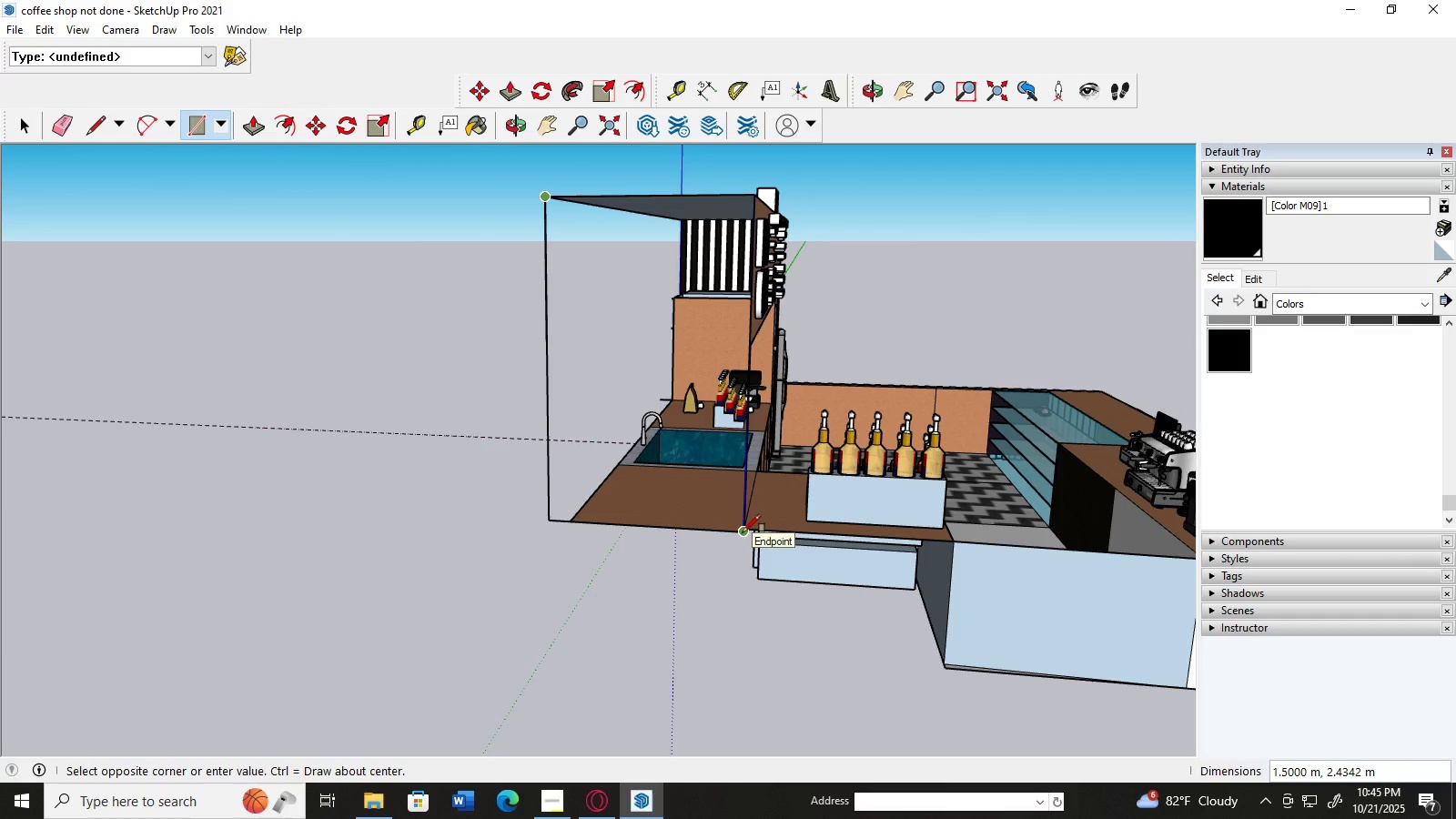 
left_click([743, 532])
 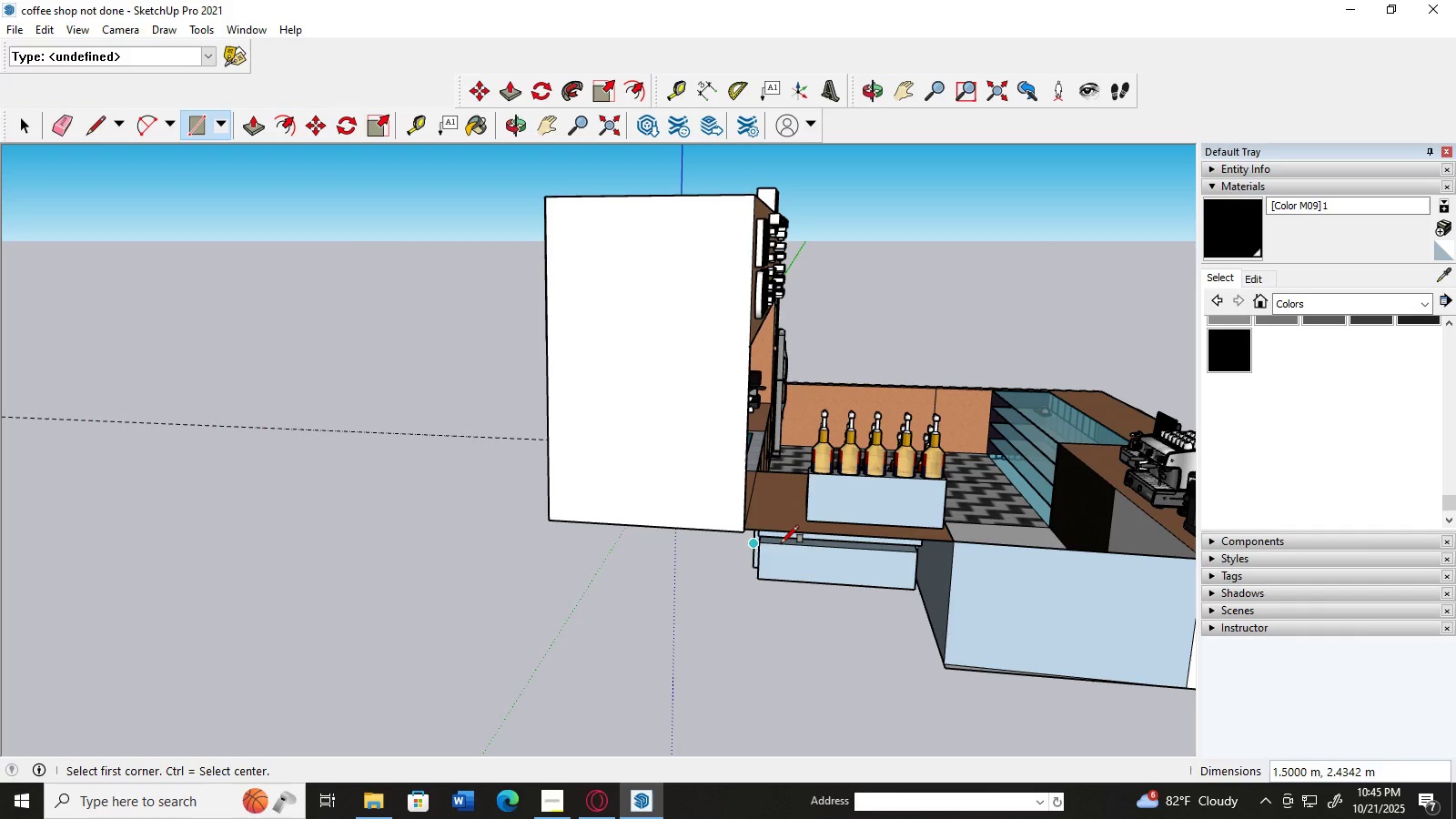 
scroll: coordinate [763, 545], scroll_direction: up, amount: 6.0
 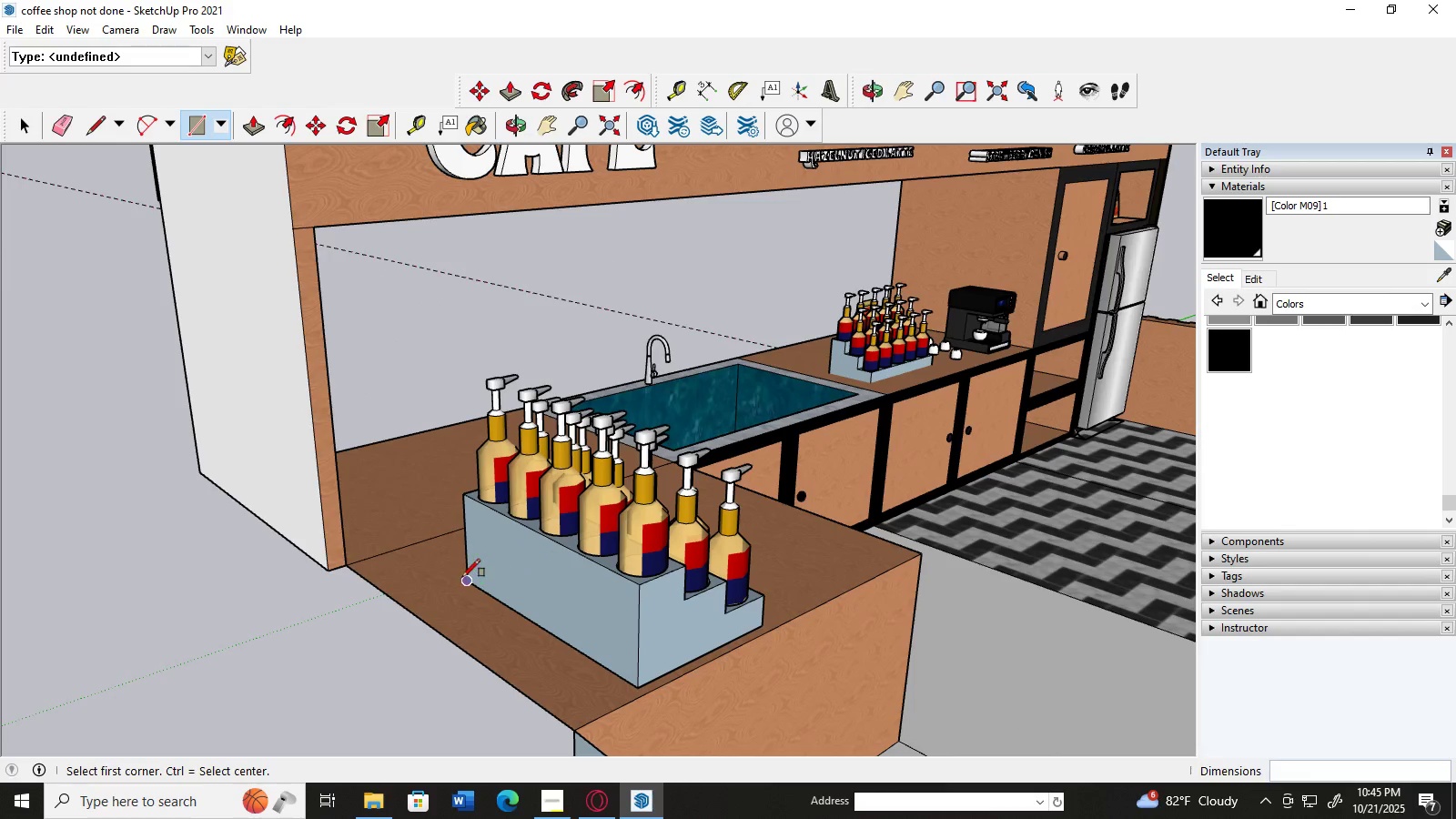 
scroll: coordinate [460, 574], scroll_direction: down, amount: 2.0
 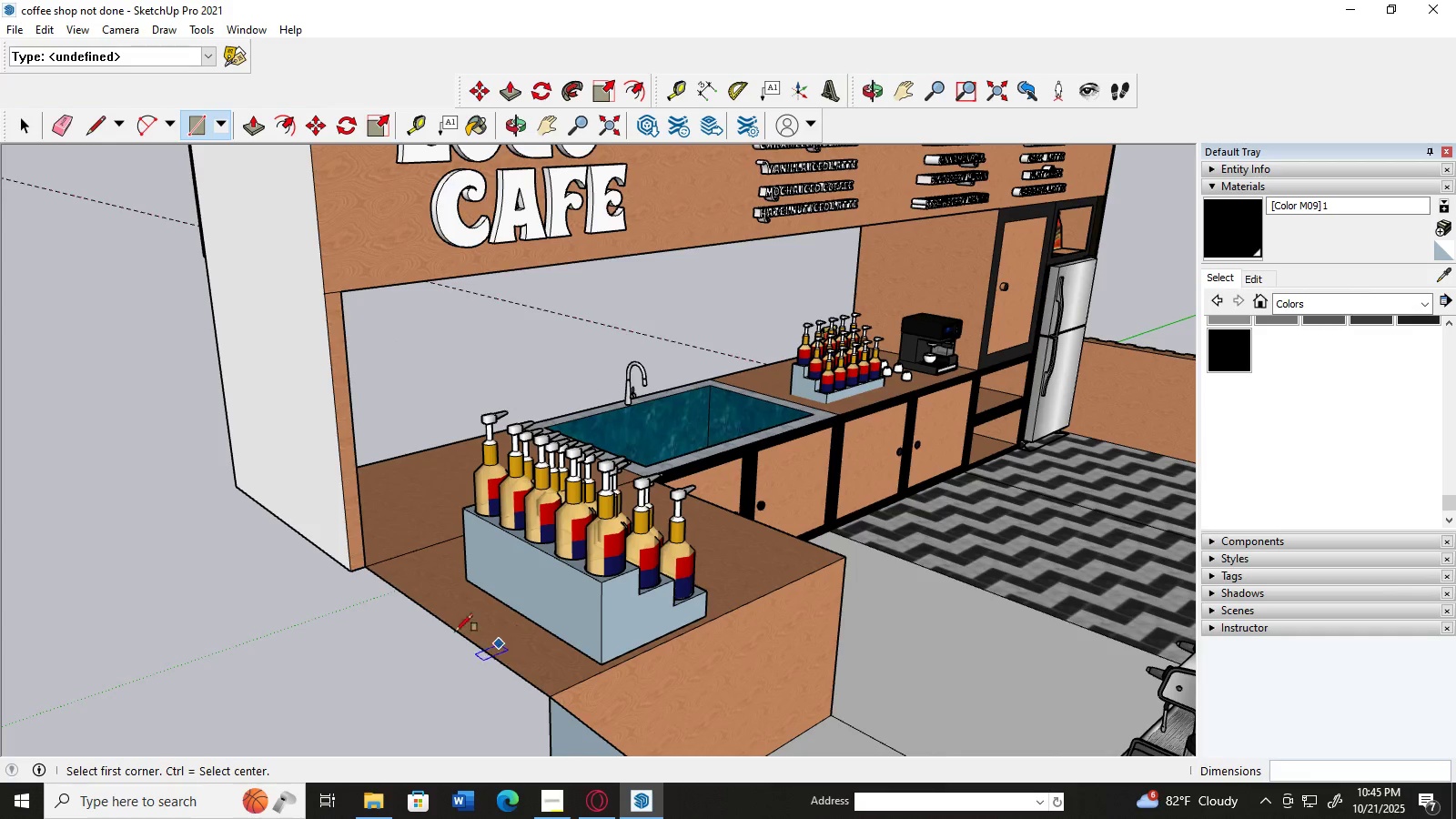 
scroll: coordinate [397, 618], scroll_direction: up, amount: 3.0
 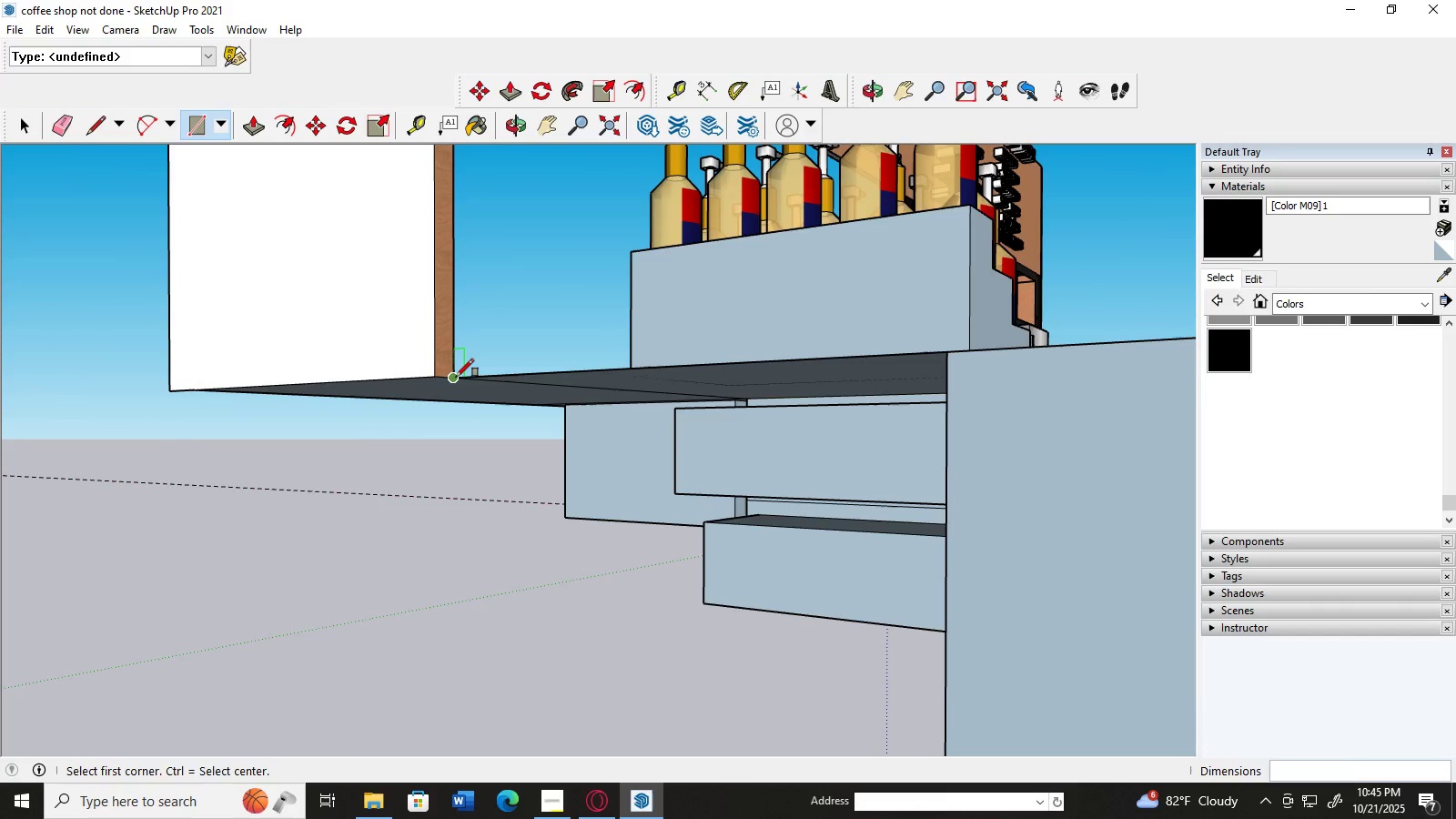 
scroll: coordinate [717, 555], scroll_direction: down, amount: 3.0
 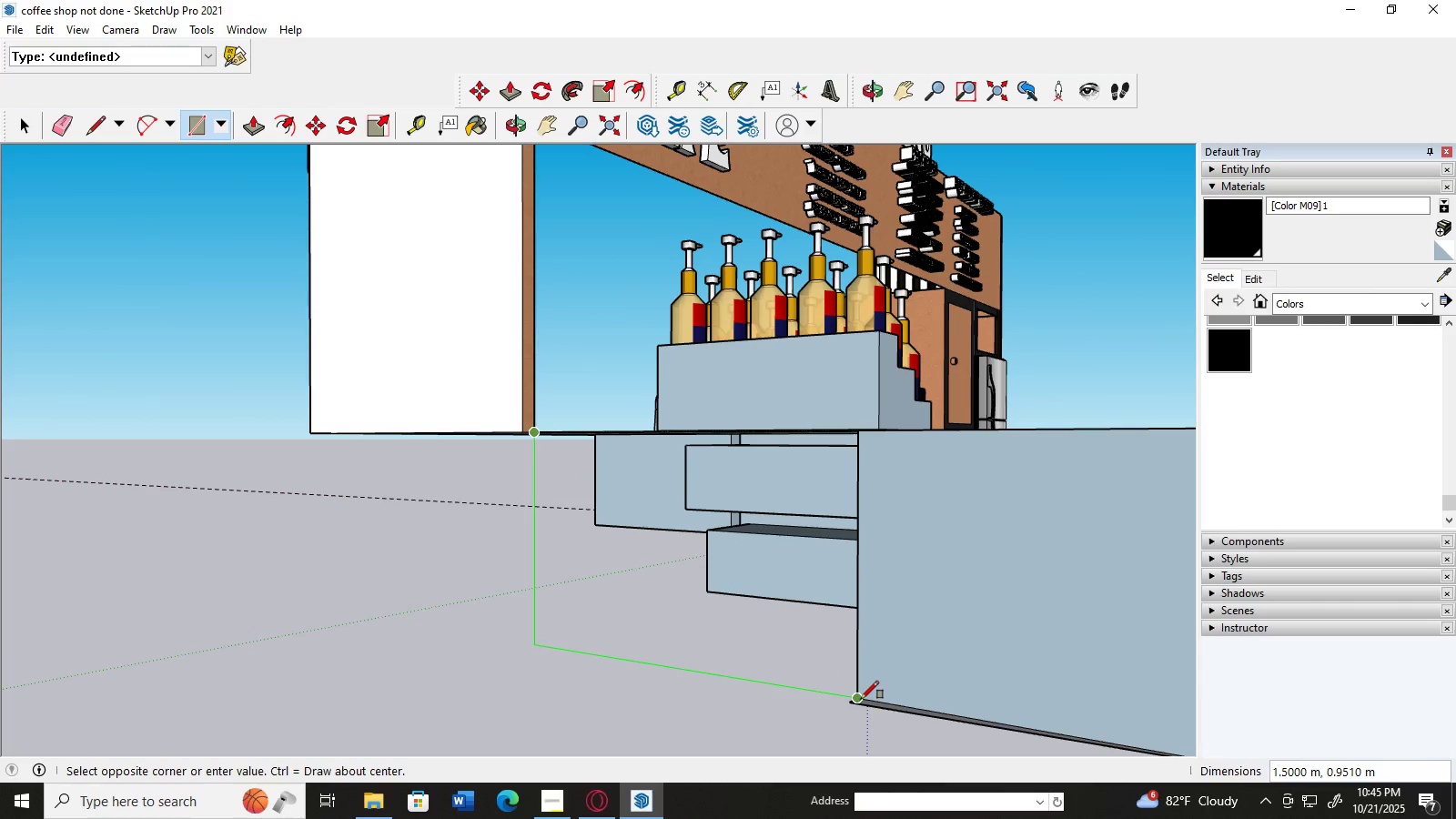 
left_click([861, 699])
 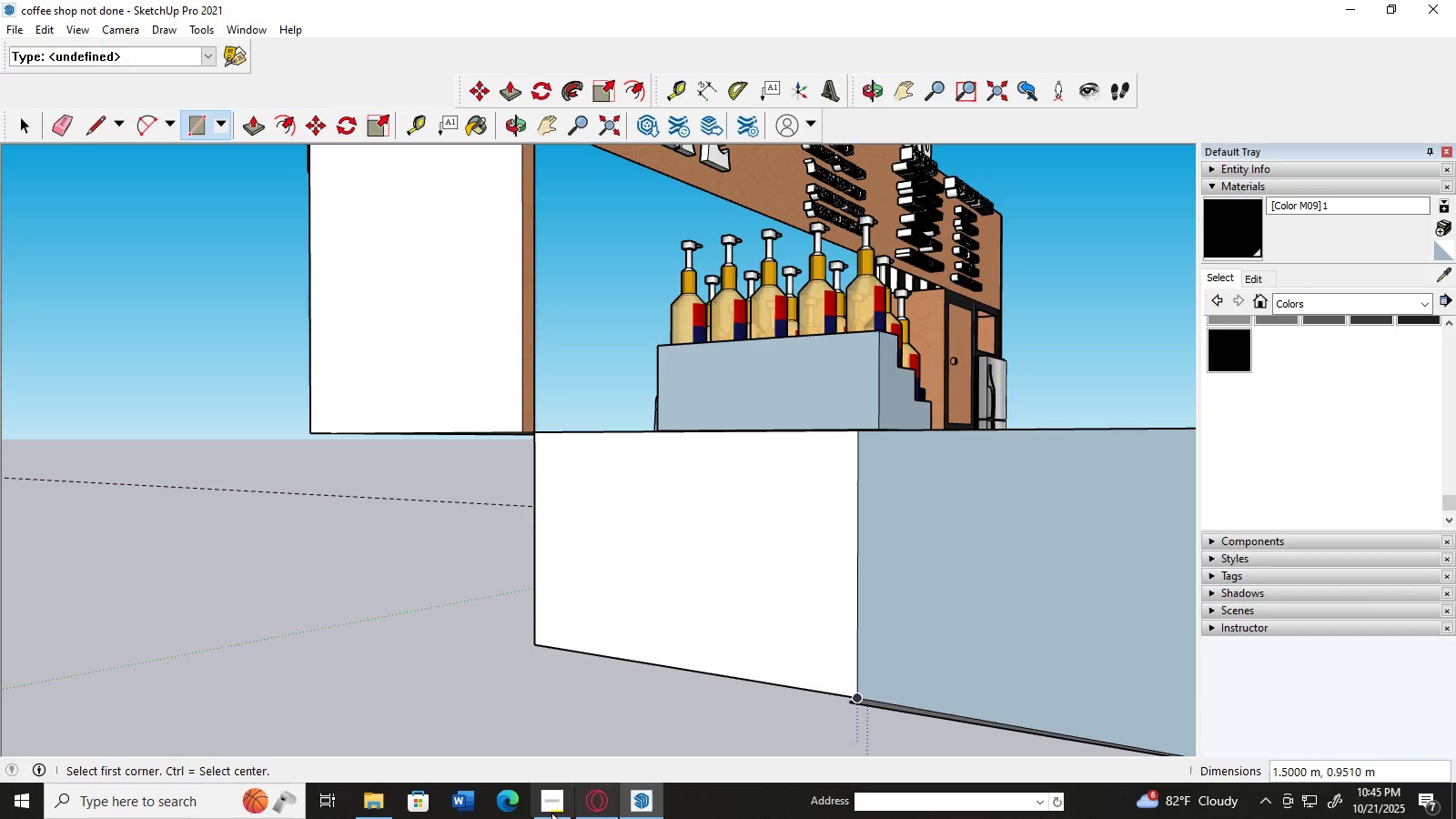 
left_click([543, 809])